 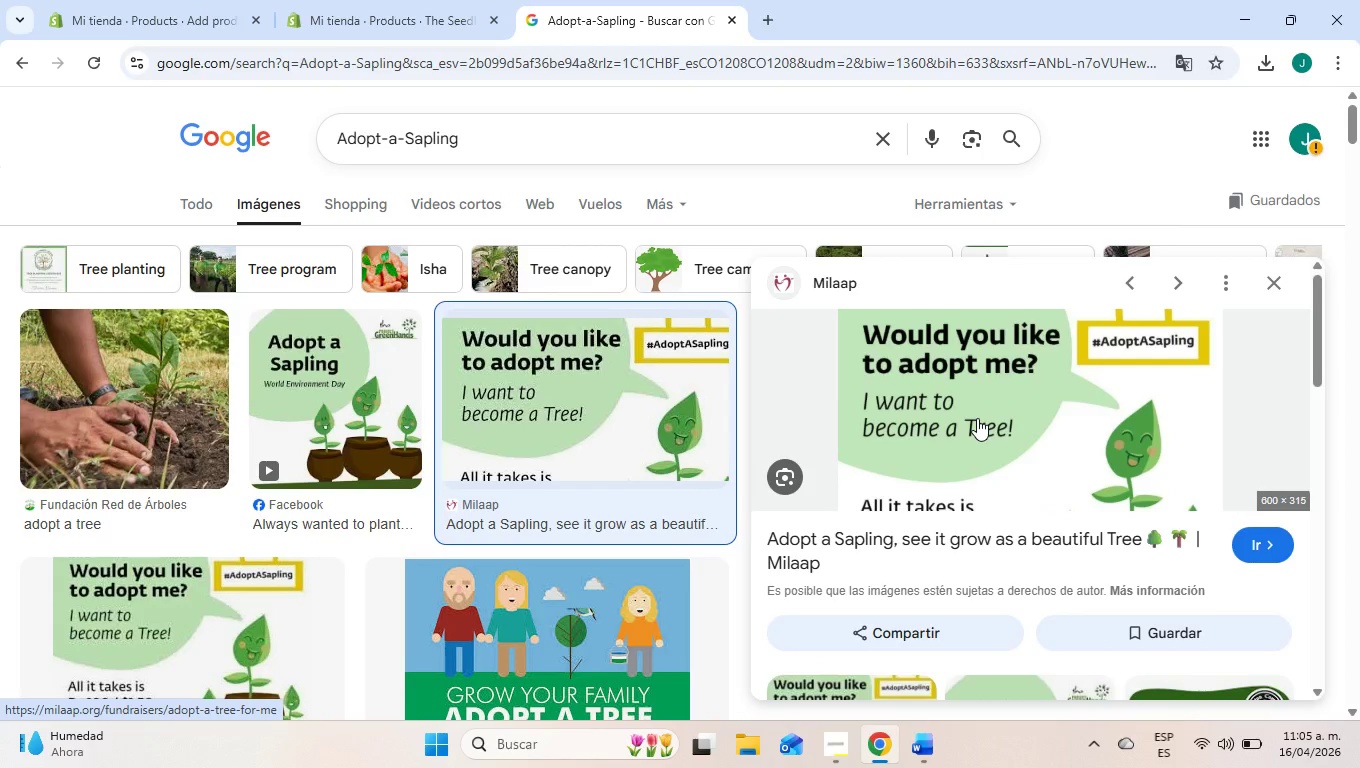 
left_click([108, 391])
 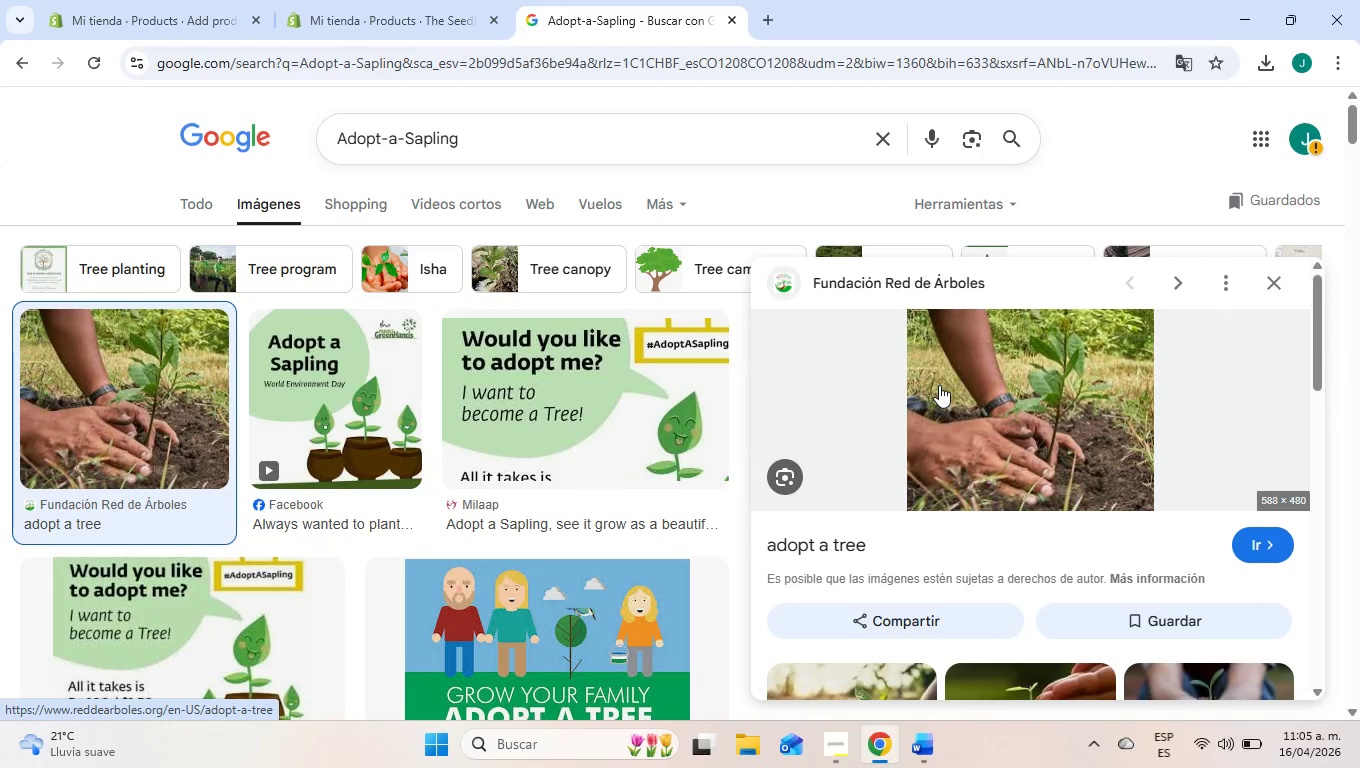 
left_click([939, 385])
 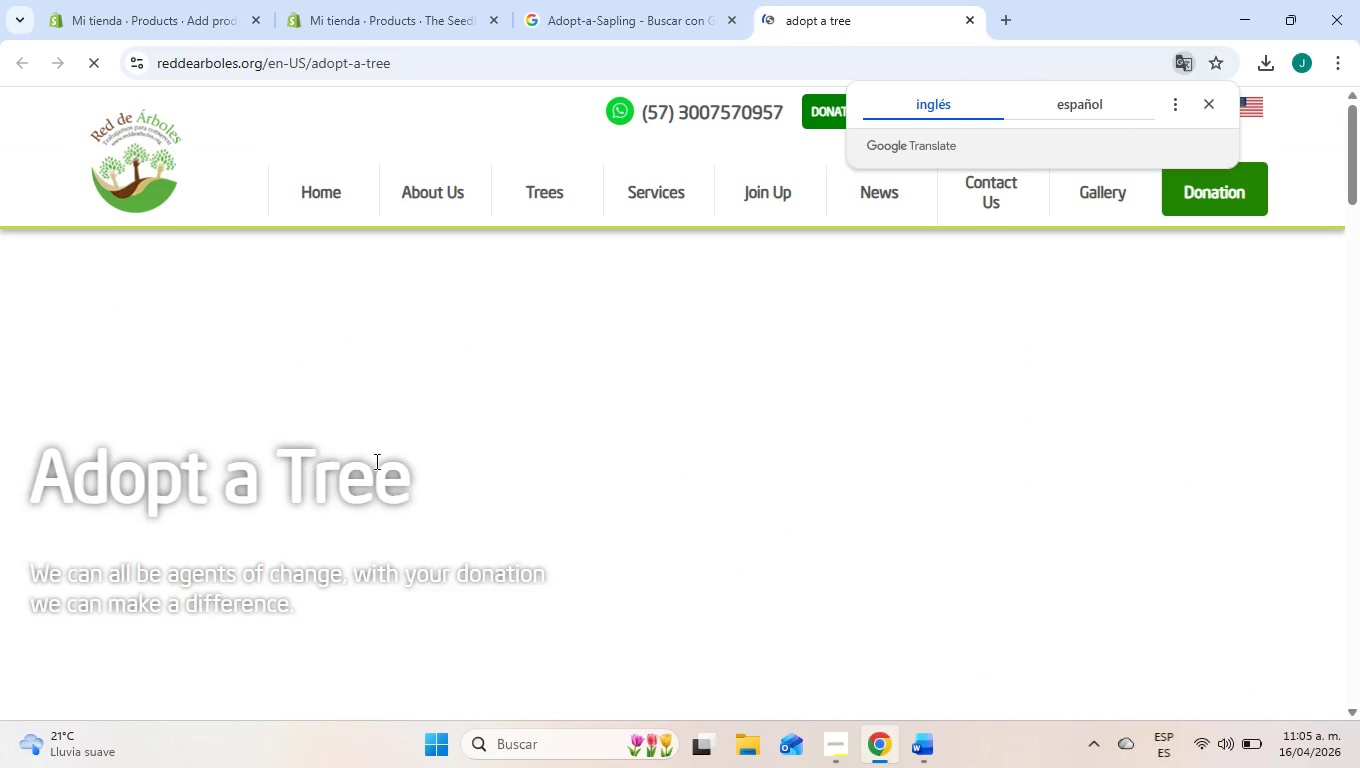 
scroll: coordinate [377, 444], scroll_direction: down, amount: 6.0
 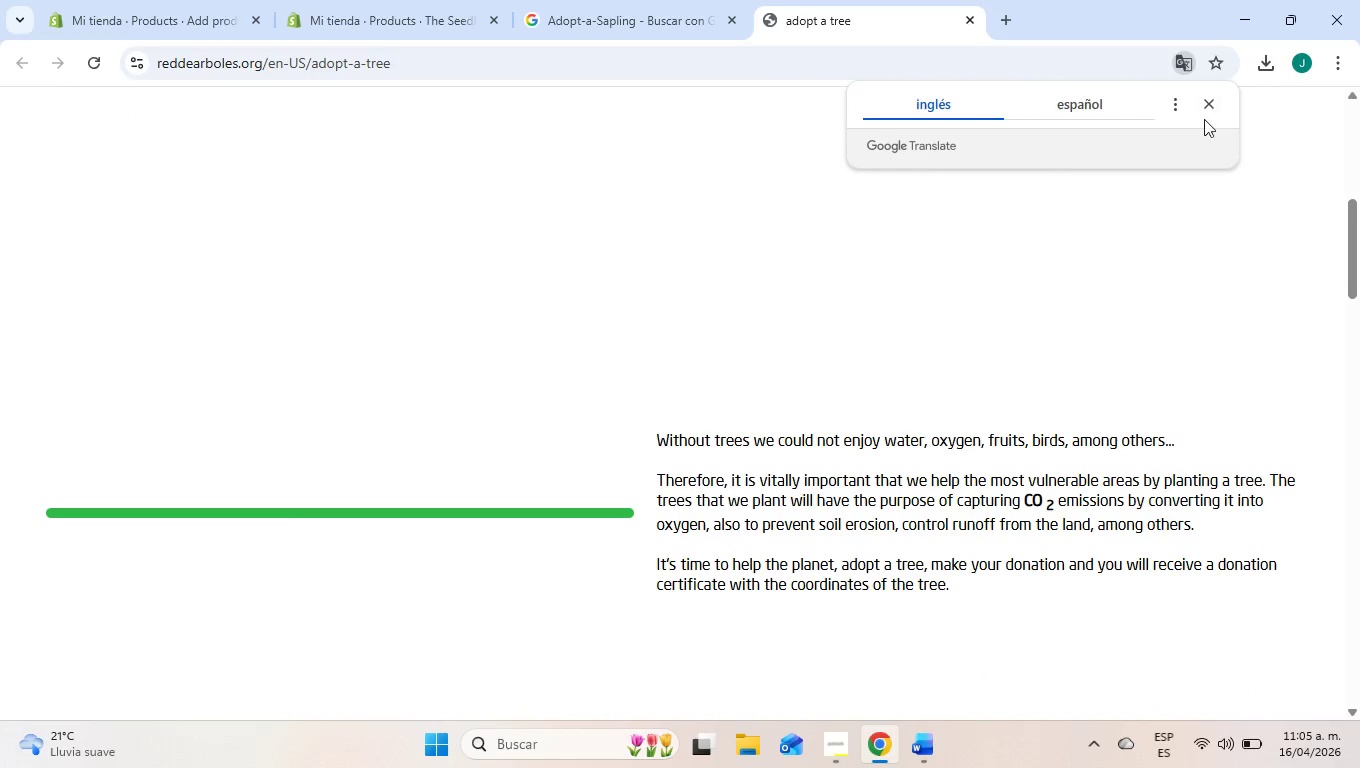 
left_click([1205, 111])
 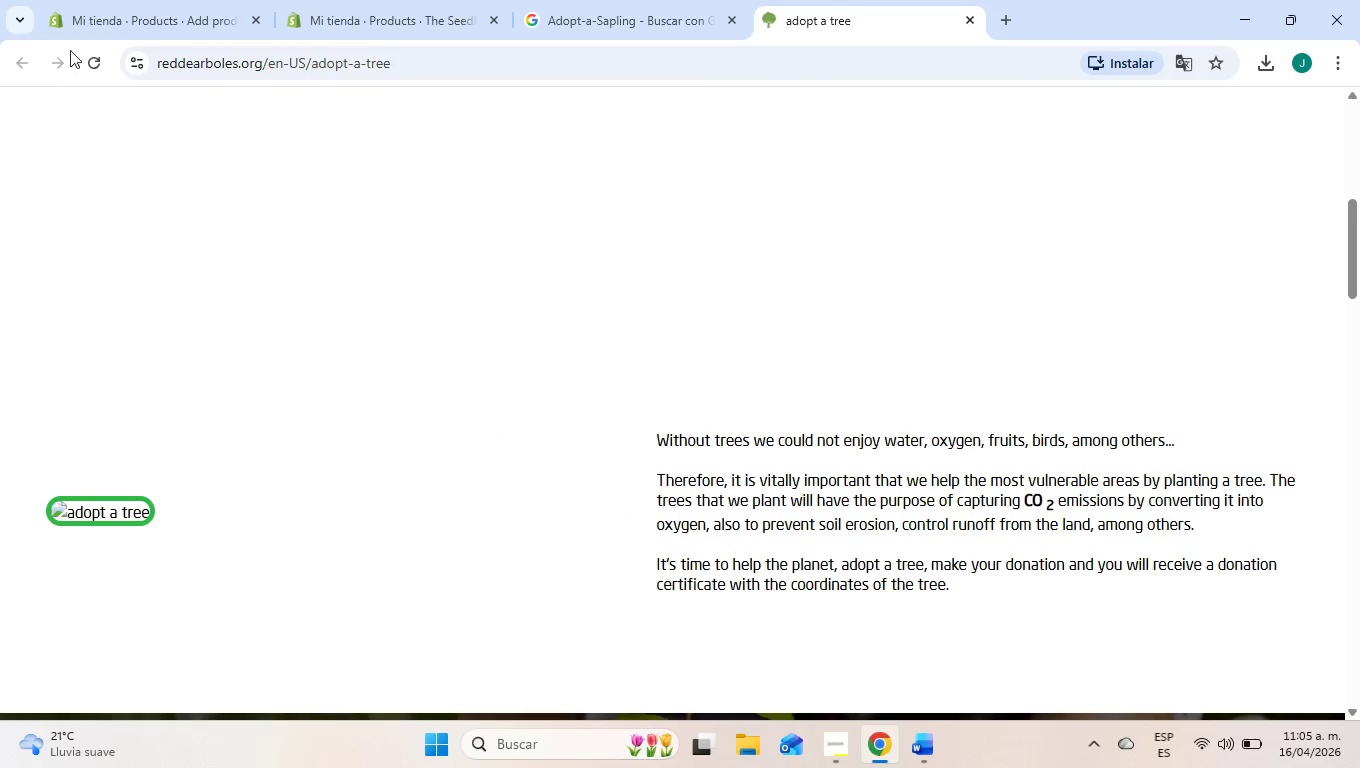 
left_click([79, 81])
 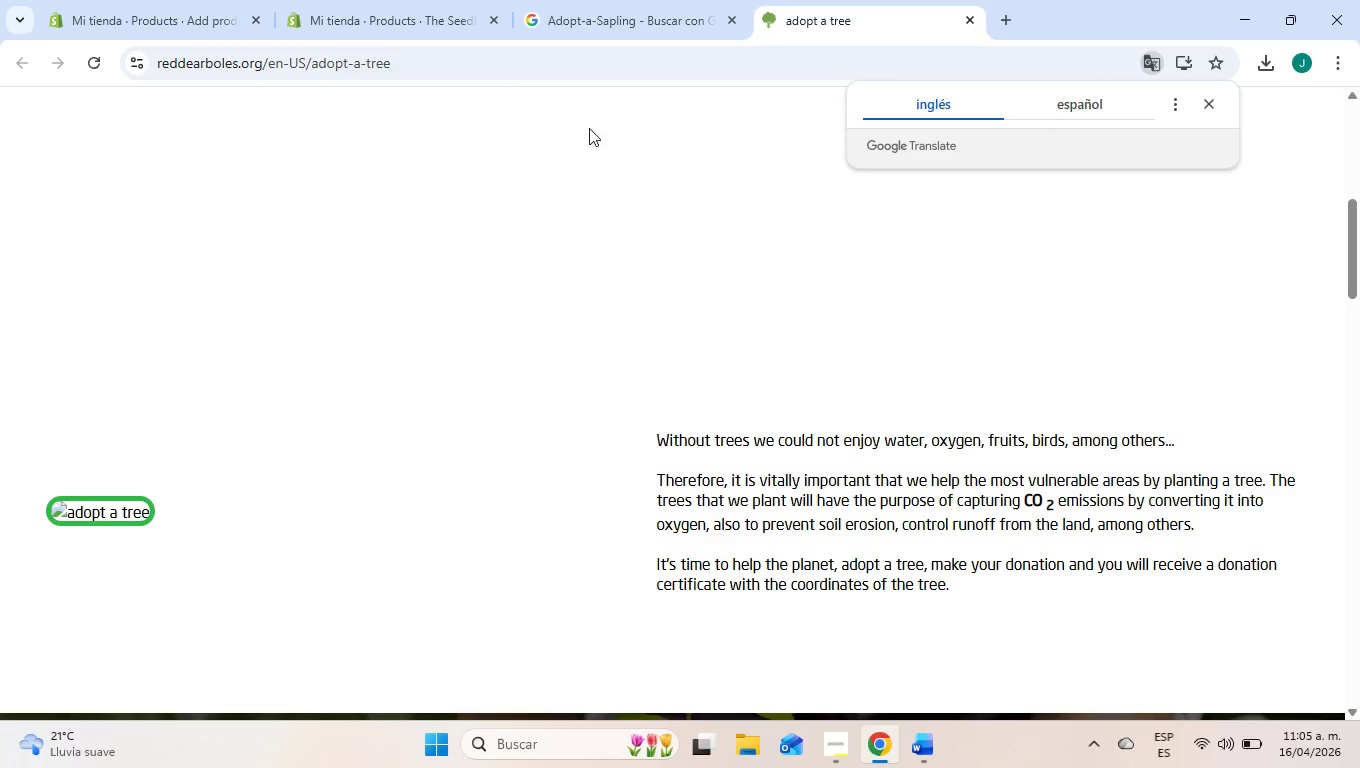 
left_click([423, 22])
 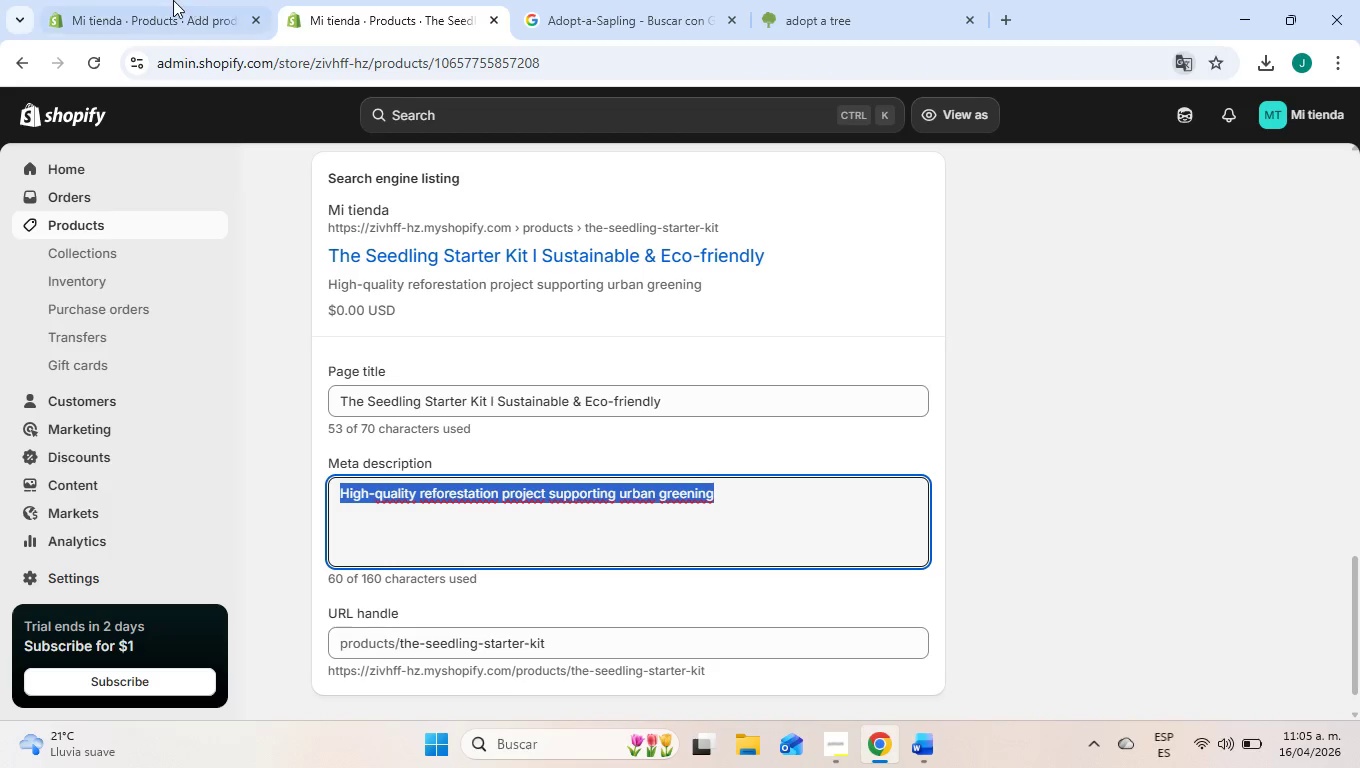 
left_click([171, 0])
 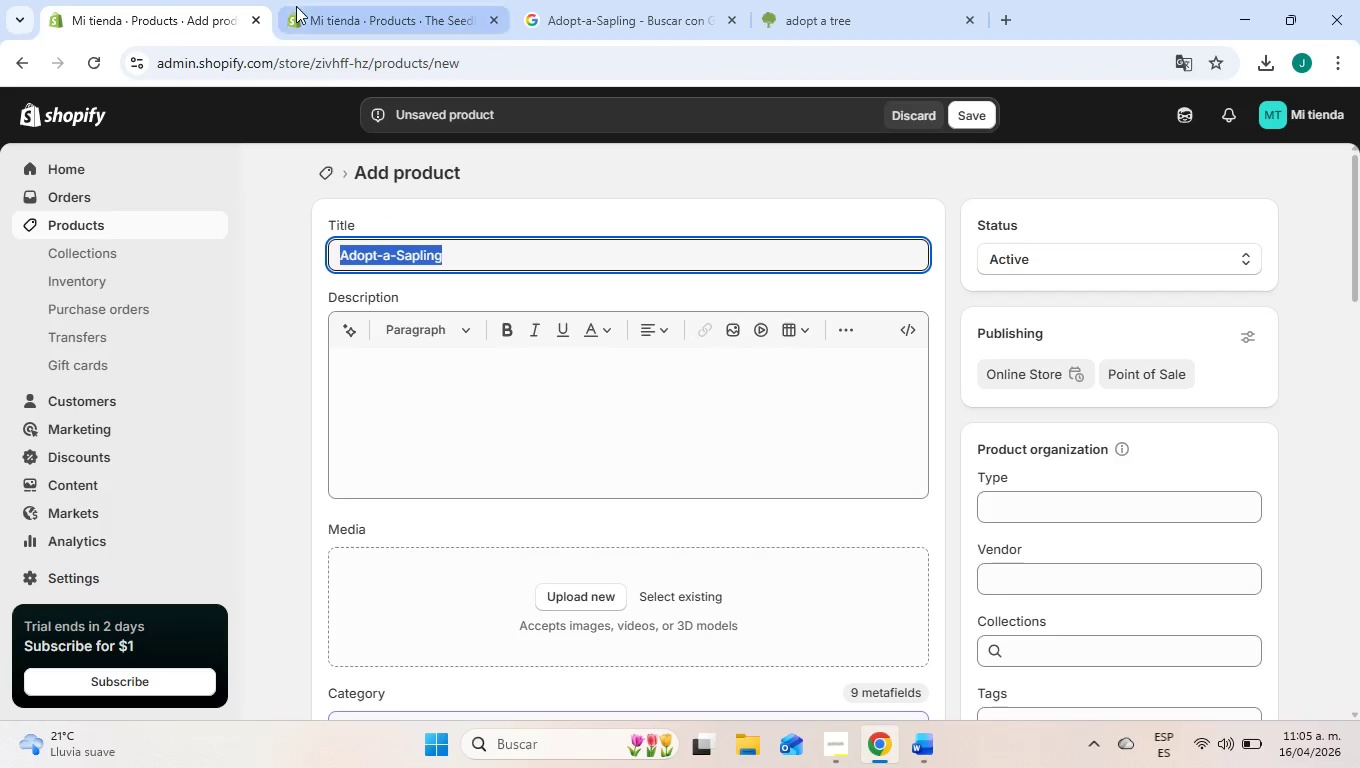 
left_click([427, 10])
 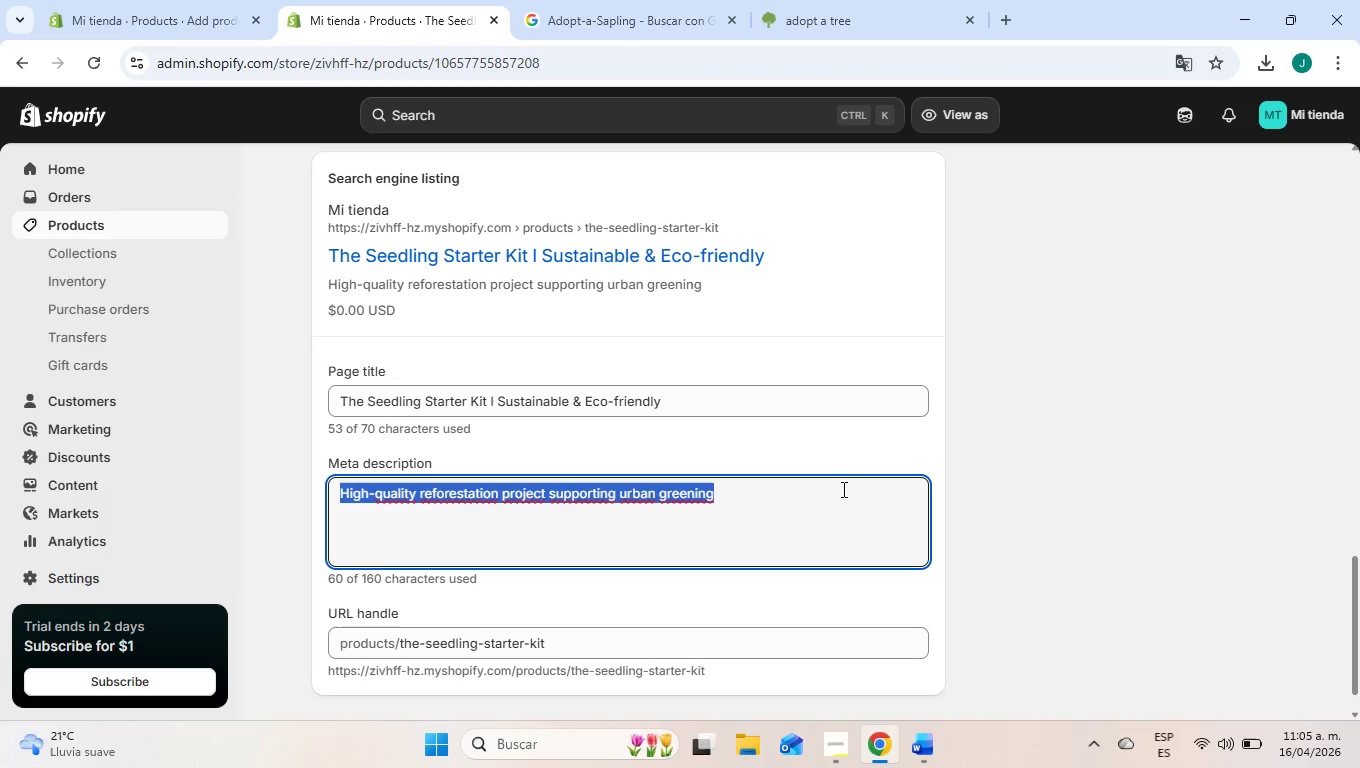 
left_click([1164, 382])
 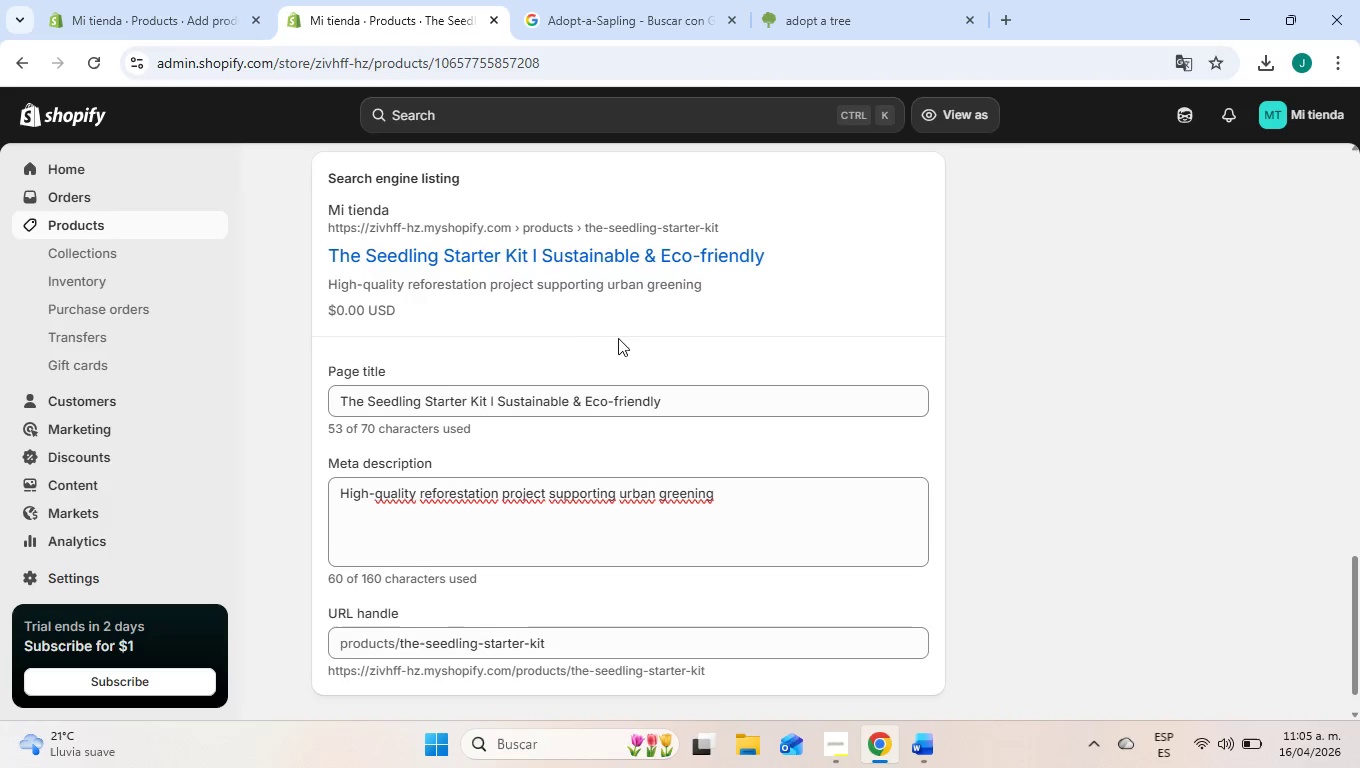 
scroll: coordinate [551, 339], scroll_direction: up, amount: 20.0
 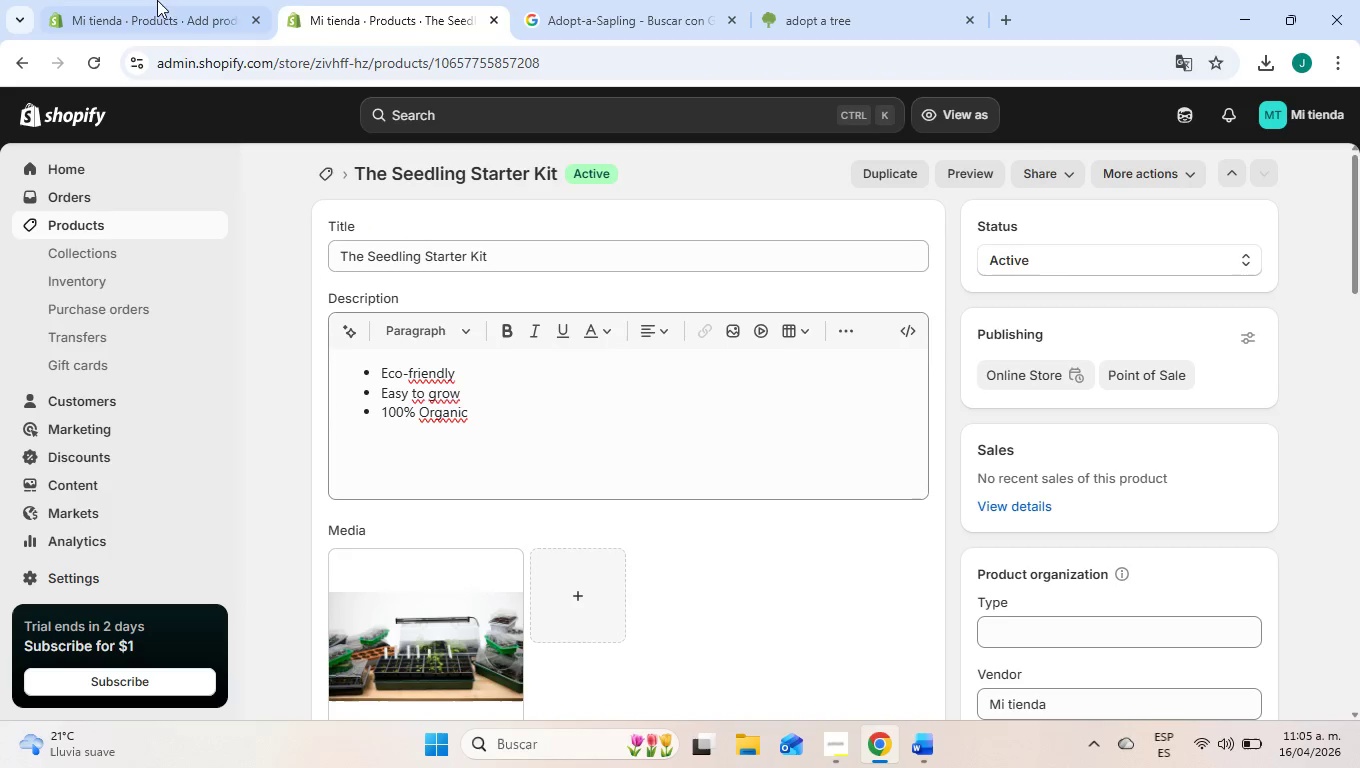 
left_click([144, 0])
 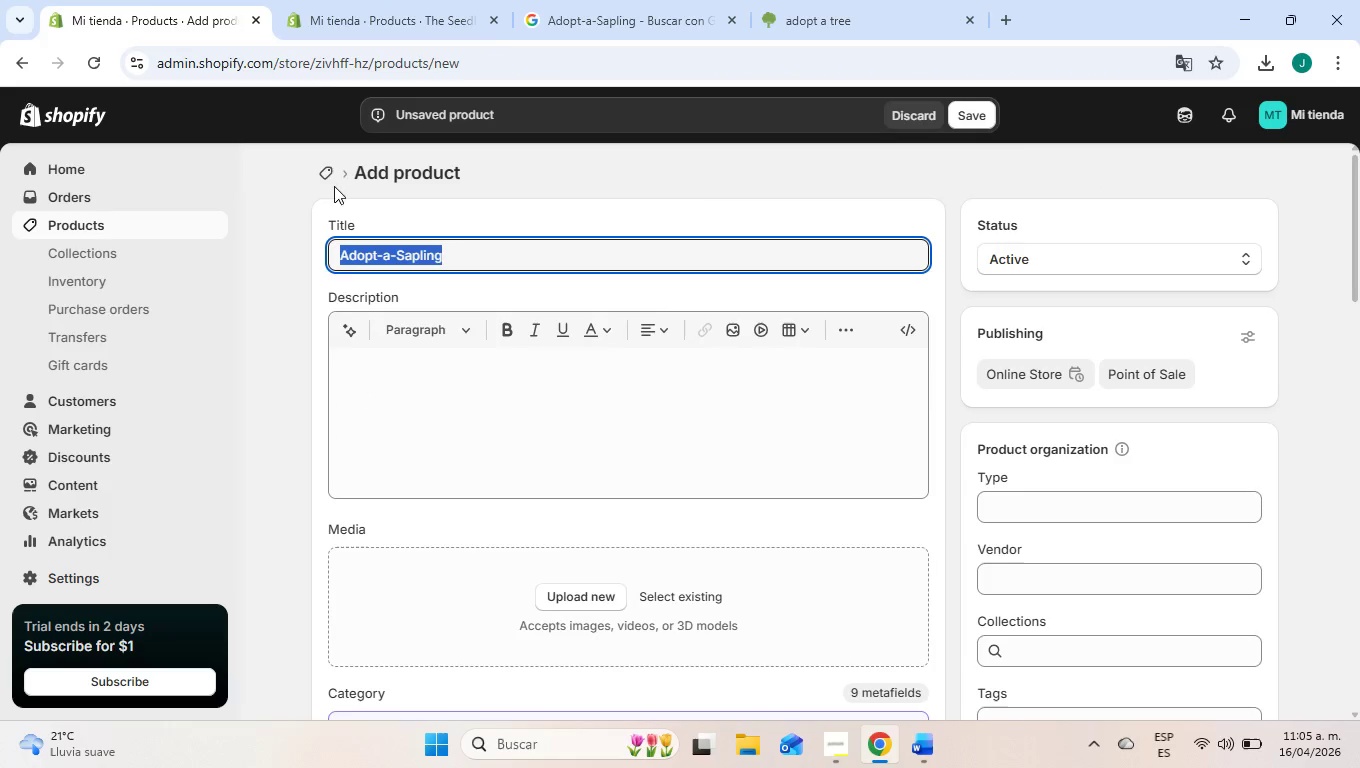 
scroll: coordinate [286, 461], scroll_direction: down, amount: 7.0
 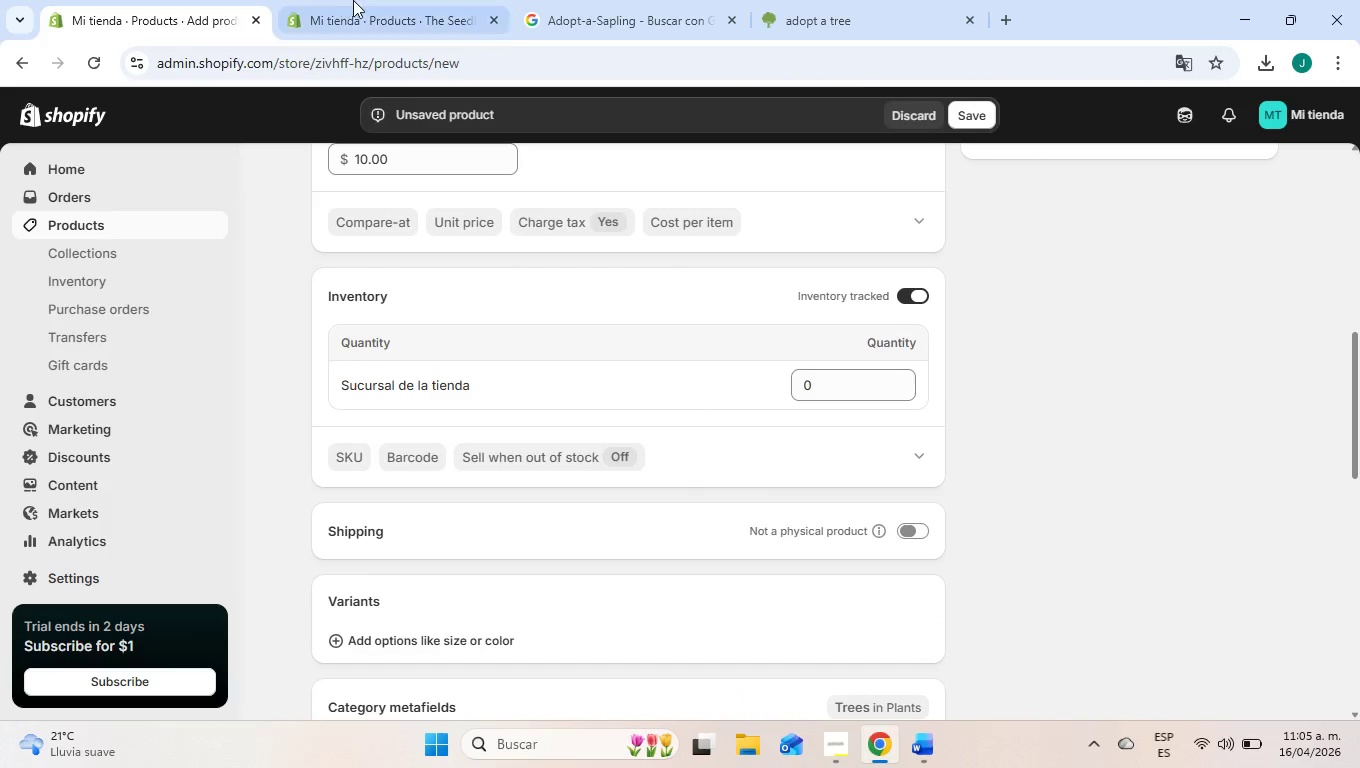 
left_click([354, 0])
 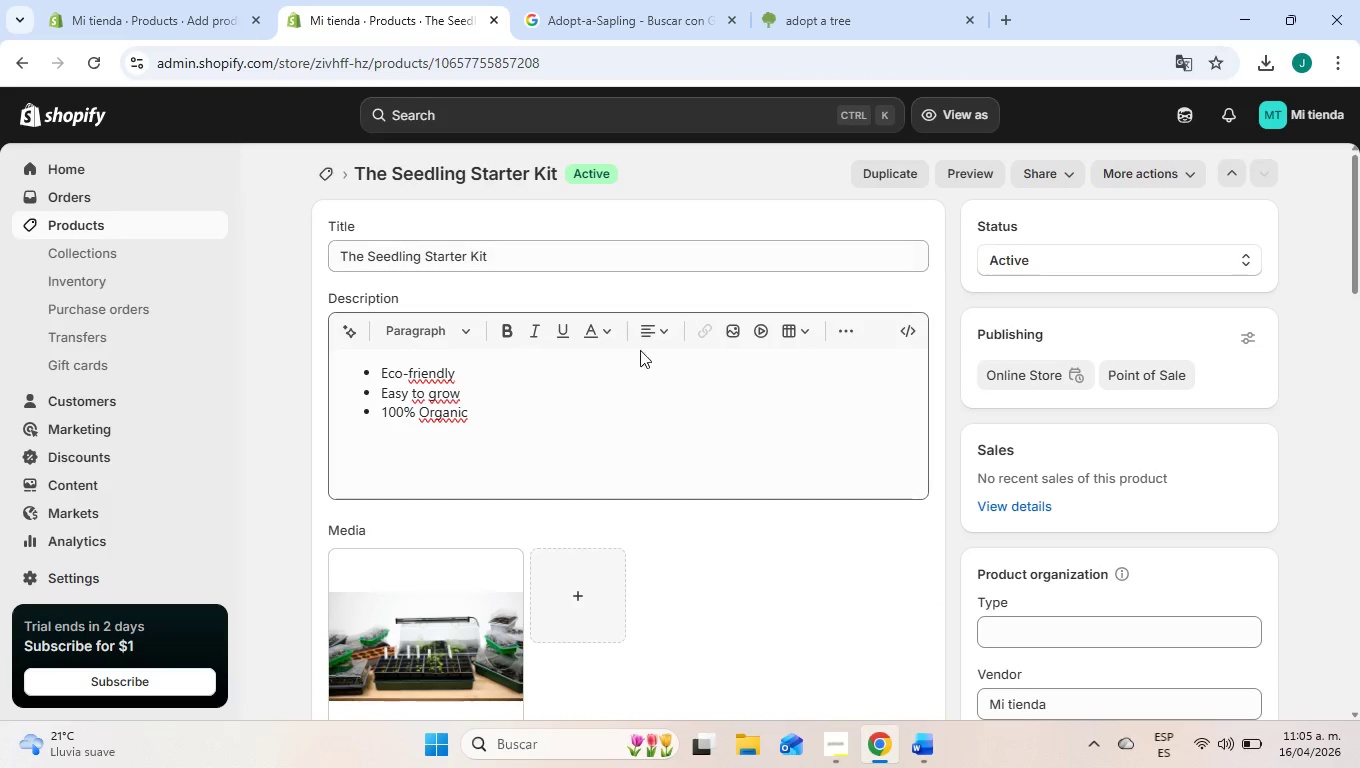 
scroll: coordinate [682, 418], scroll_direction: down, amount: 5.0
 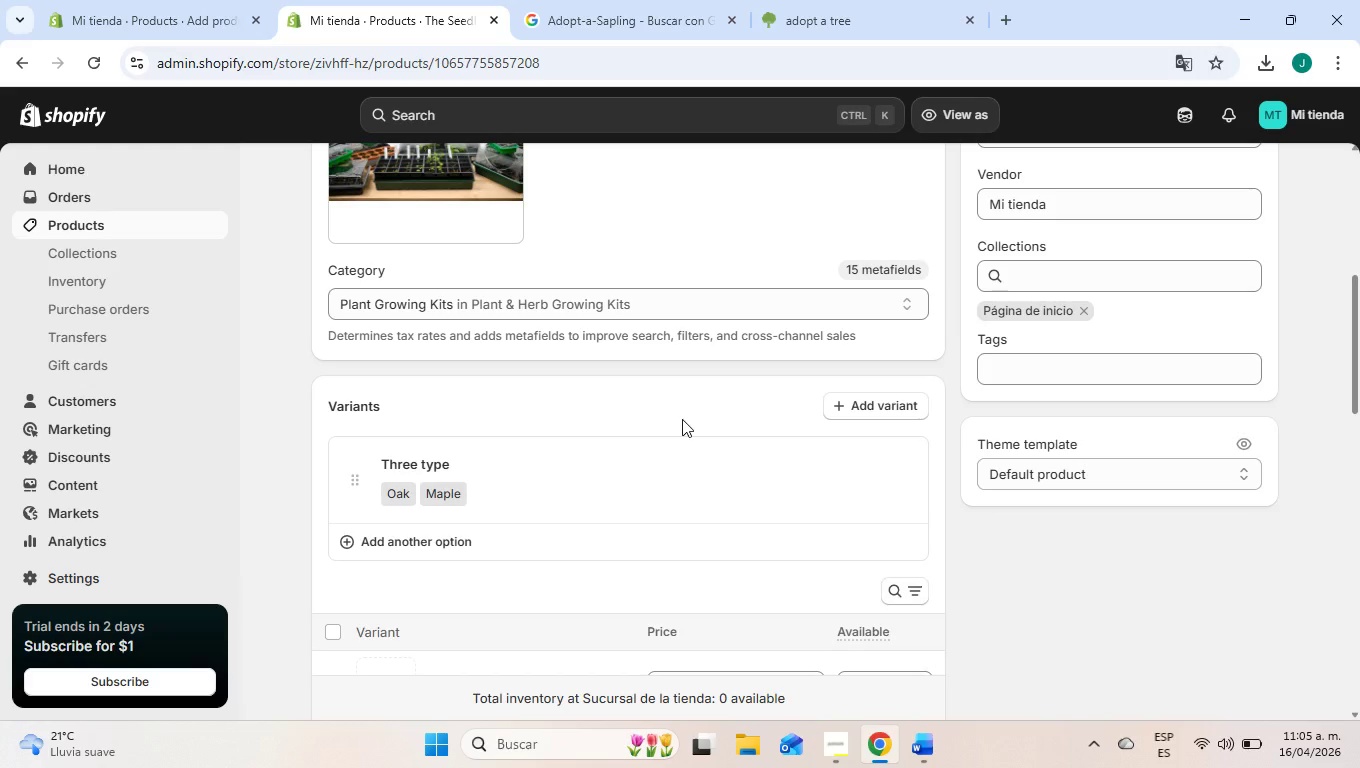 
scroll: coordinate [680, 406], scroll_direction: up, amount: 7.0
 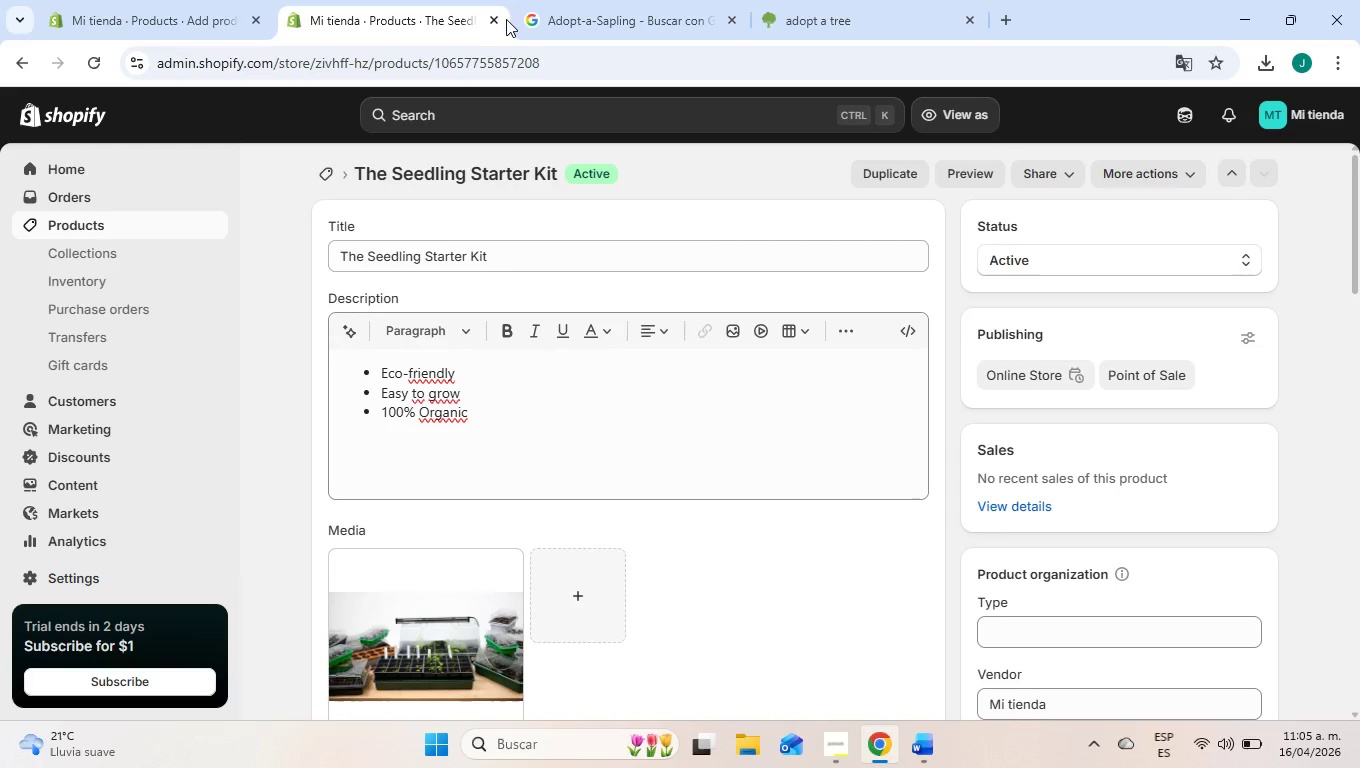 
left_click([495, 20])
 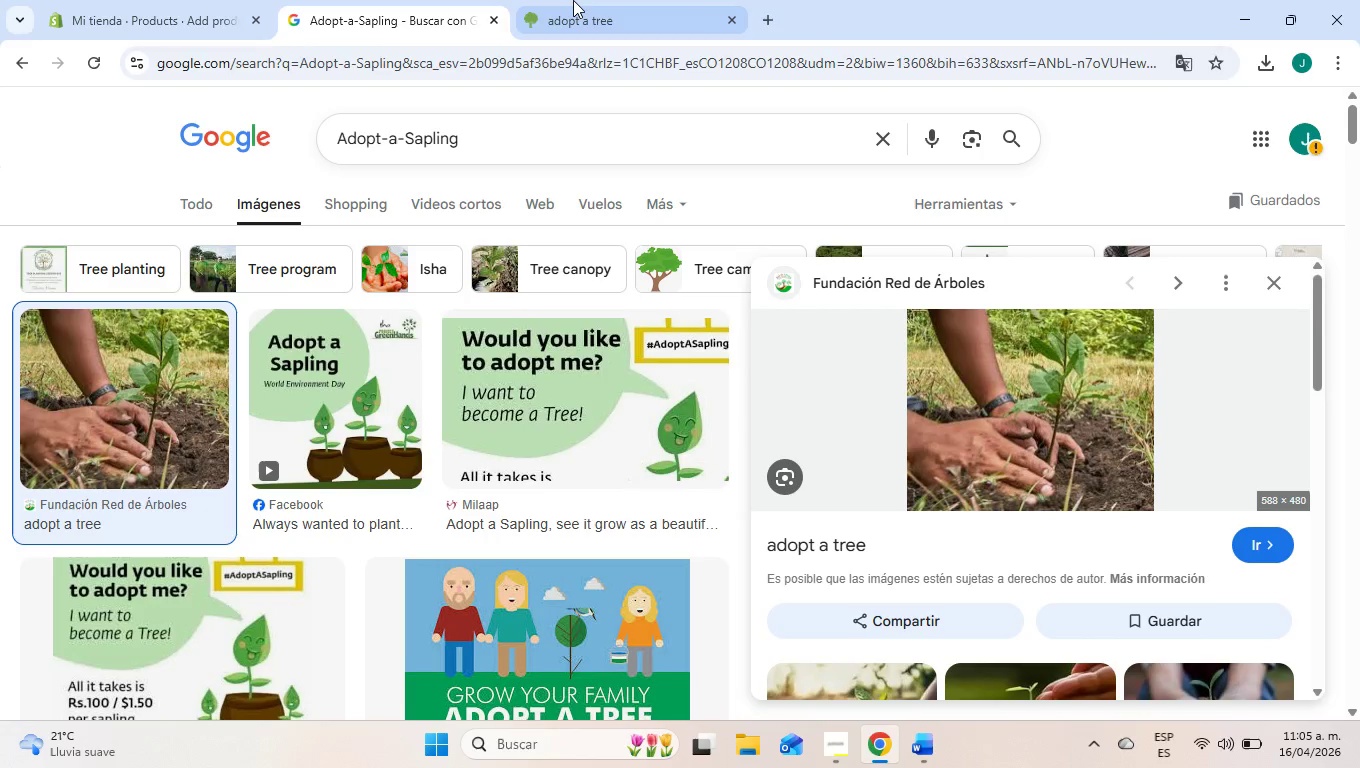 
left_click([573, 0])
 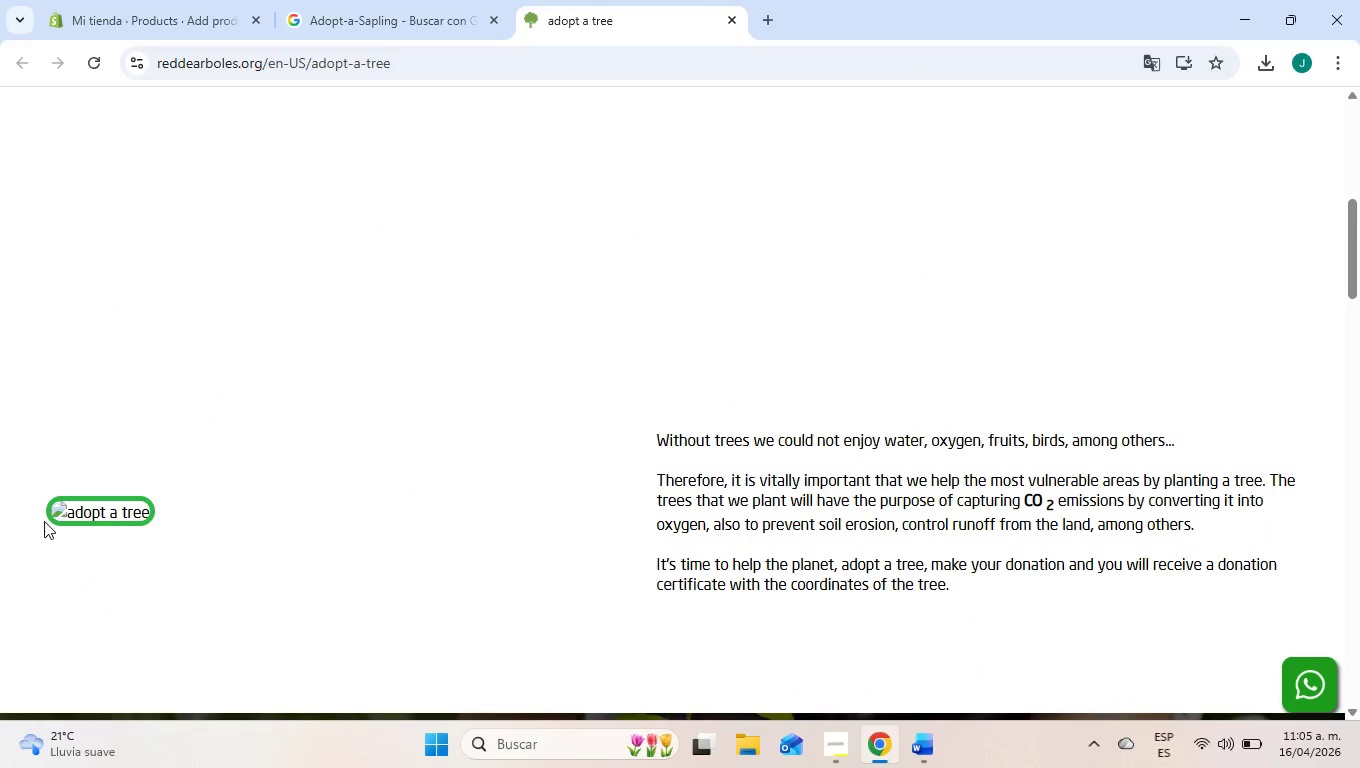 
scroll: coordinate [165, 492], scroll_direction: down, amount: 7.0
 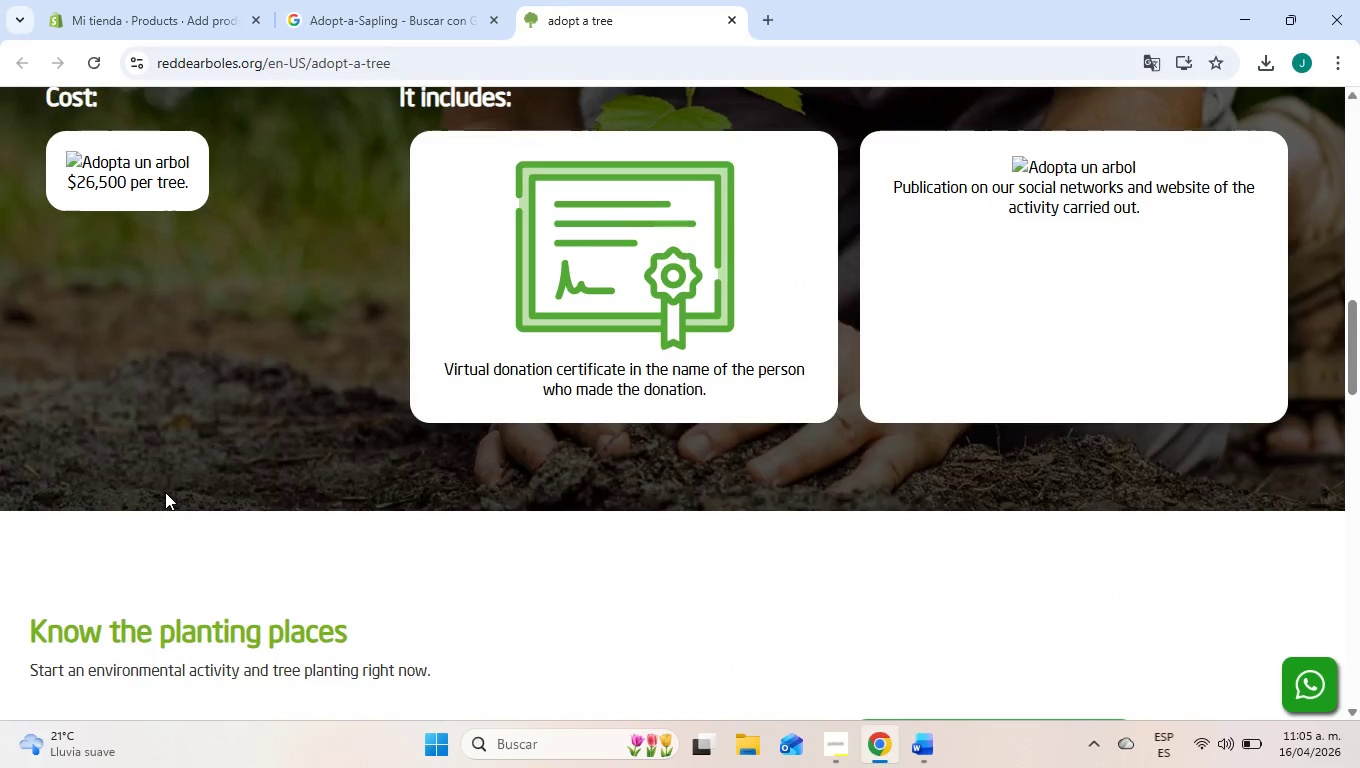 
scroll: coordinate [165, 492], scroll_direction: up, amount: 5.0
 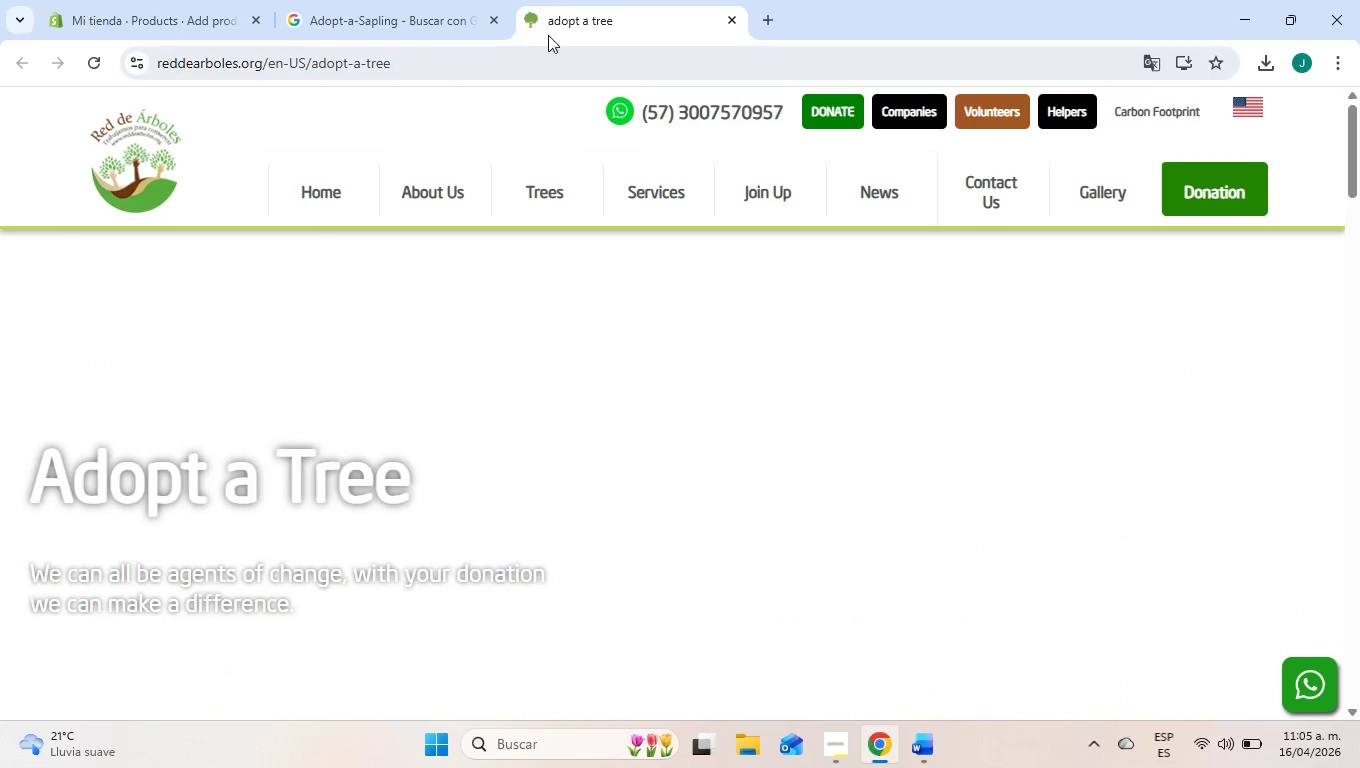 
left_click([732, 11])
 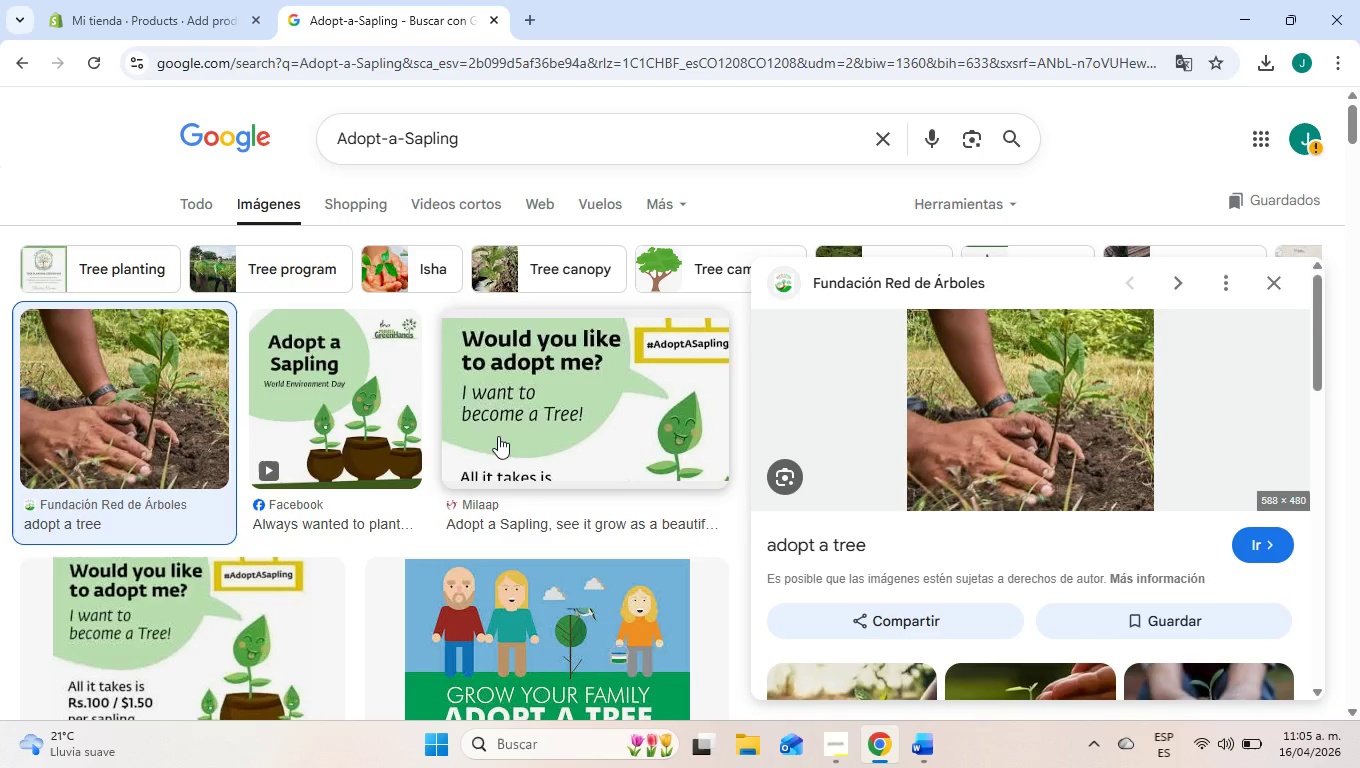 
left_click([354, 407])
 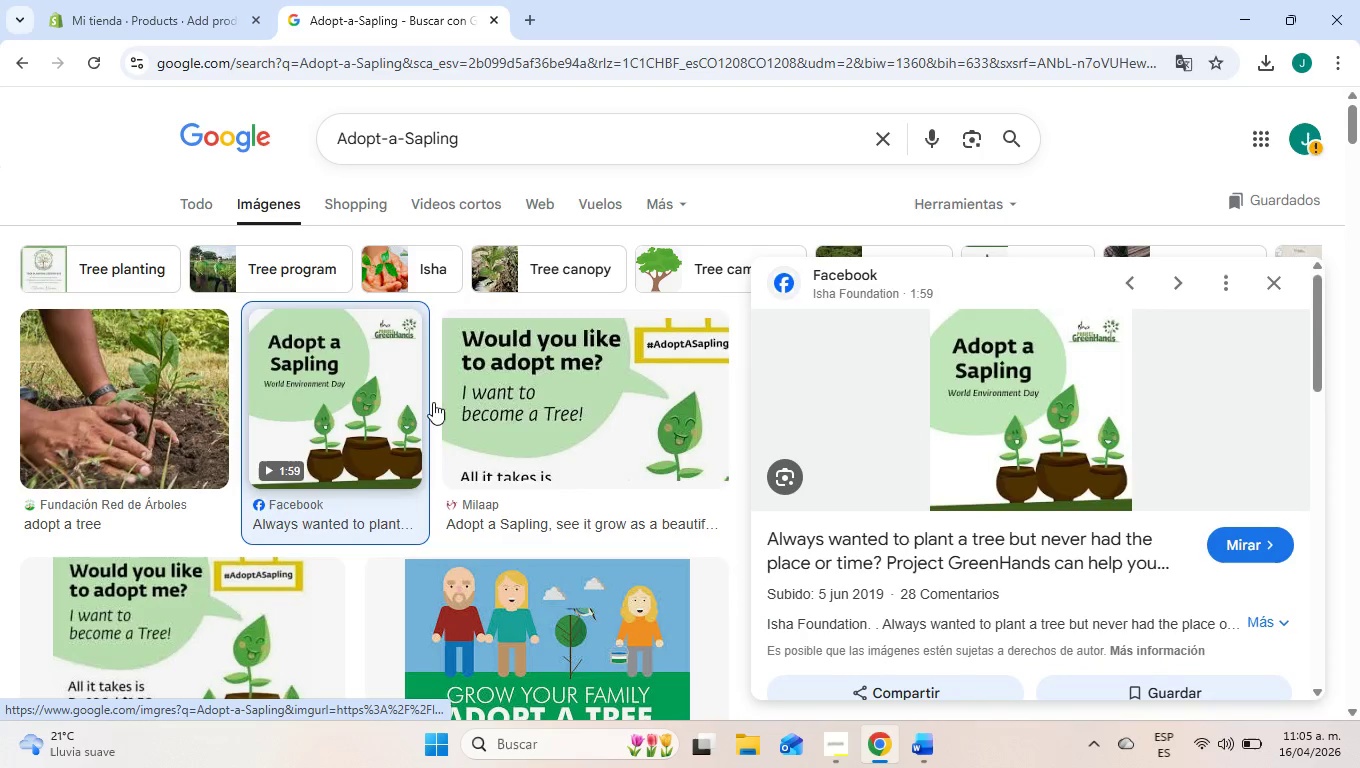 
left_click([577, 389])
 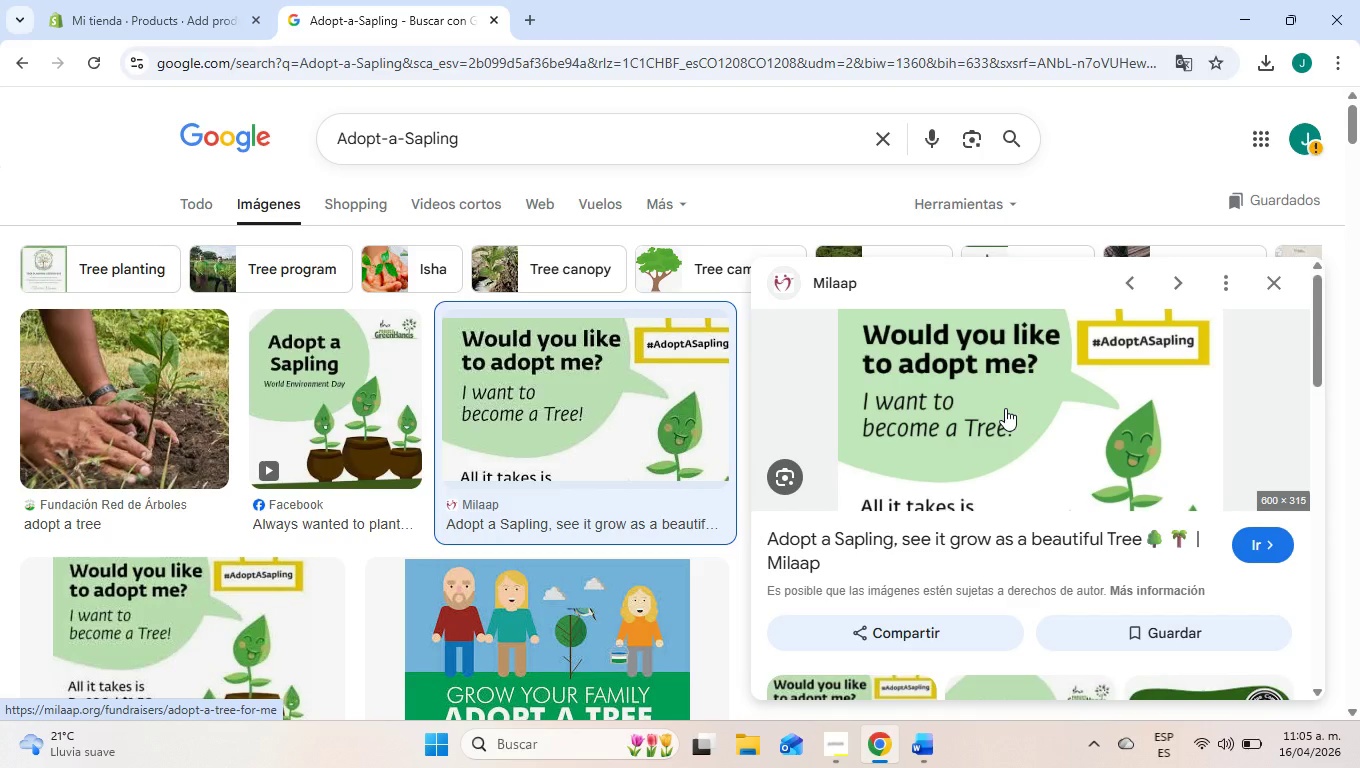 
right_click([1005, 408])
 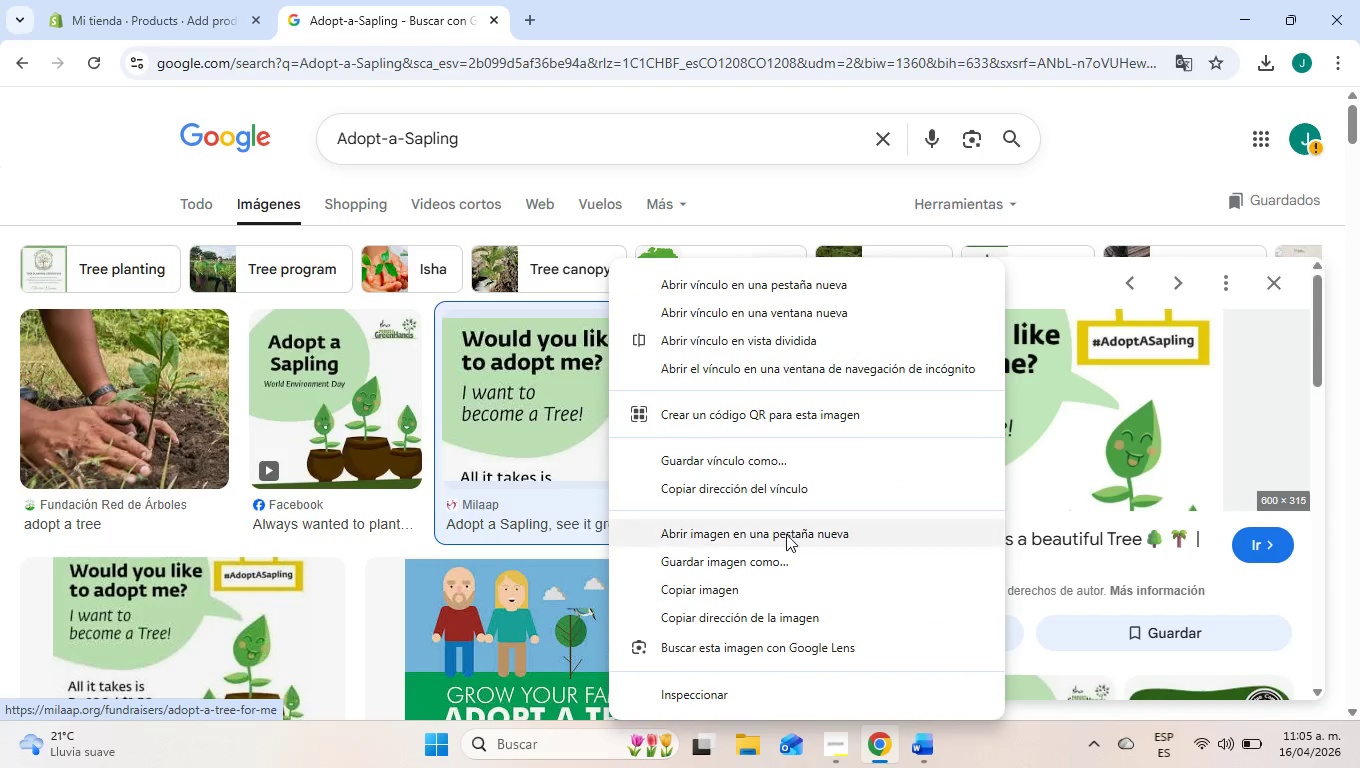 
left_click([771, 561])
 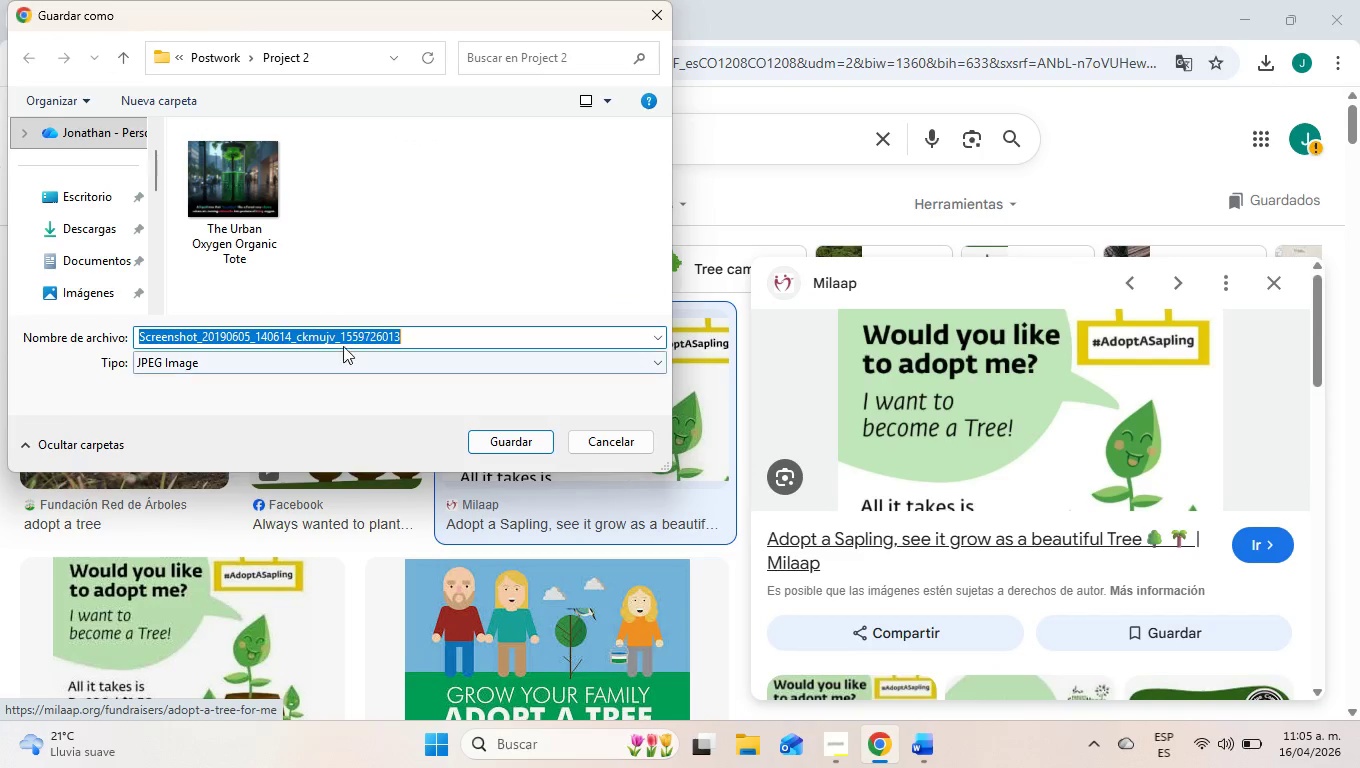 
left_click([426, 341])
 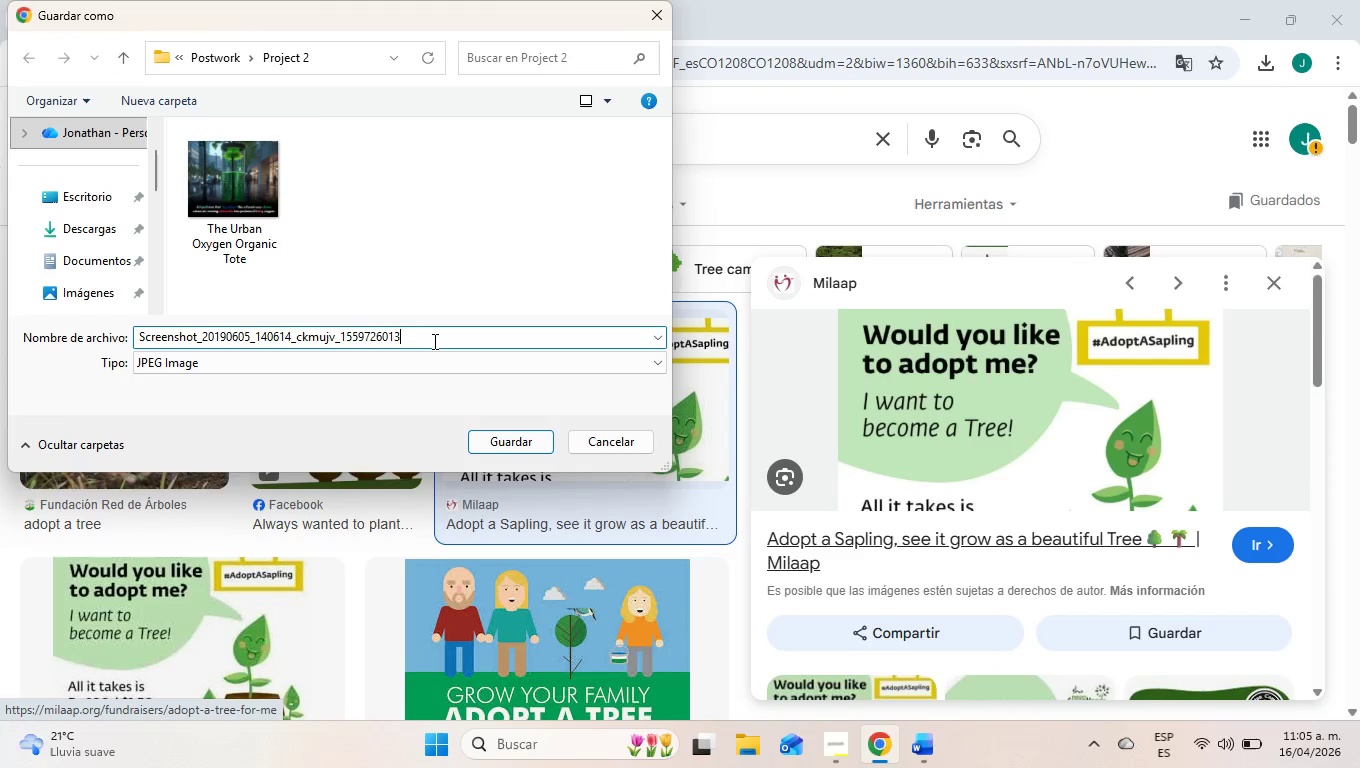 
left_click_drag(start_coordinate=[433, 341], to_coordinate=[0, 341])
 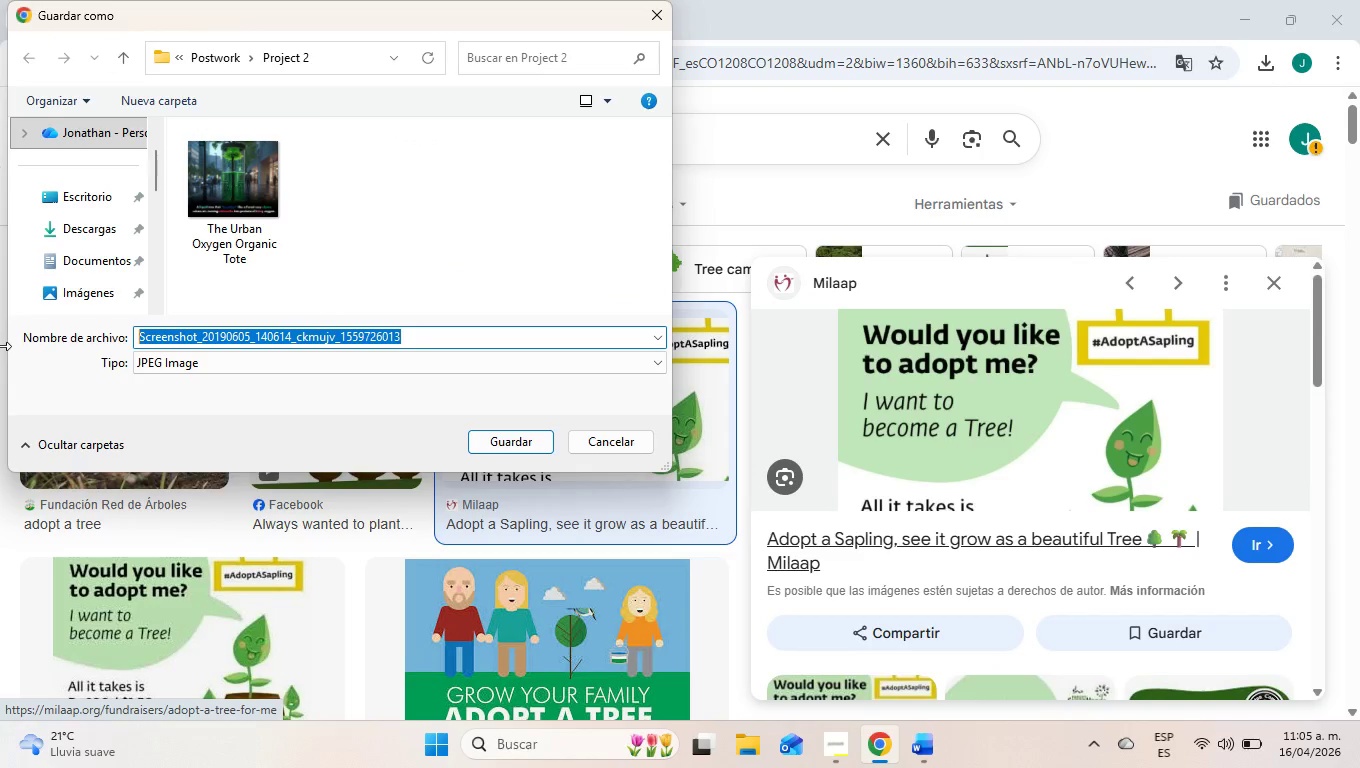 
key(Control+V)
 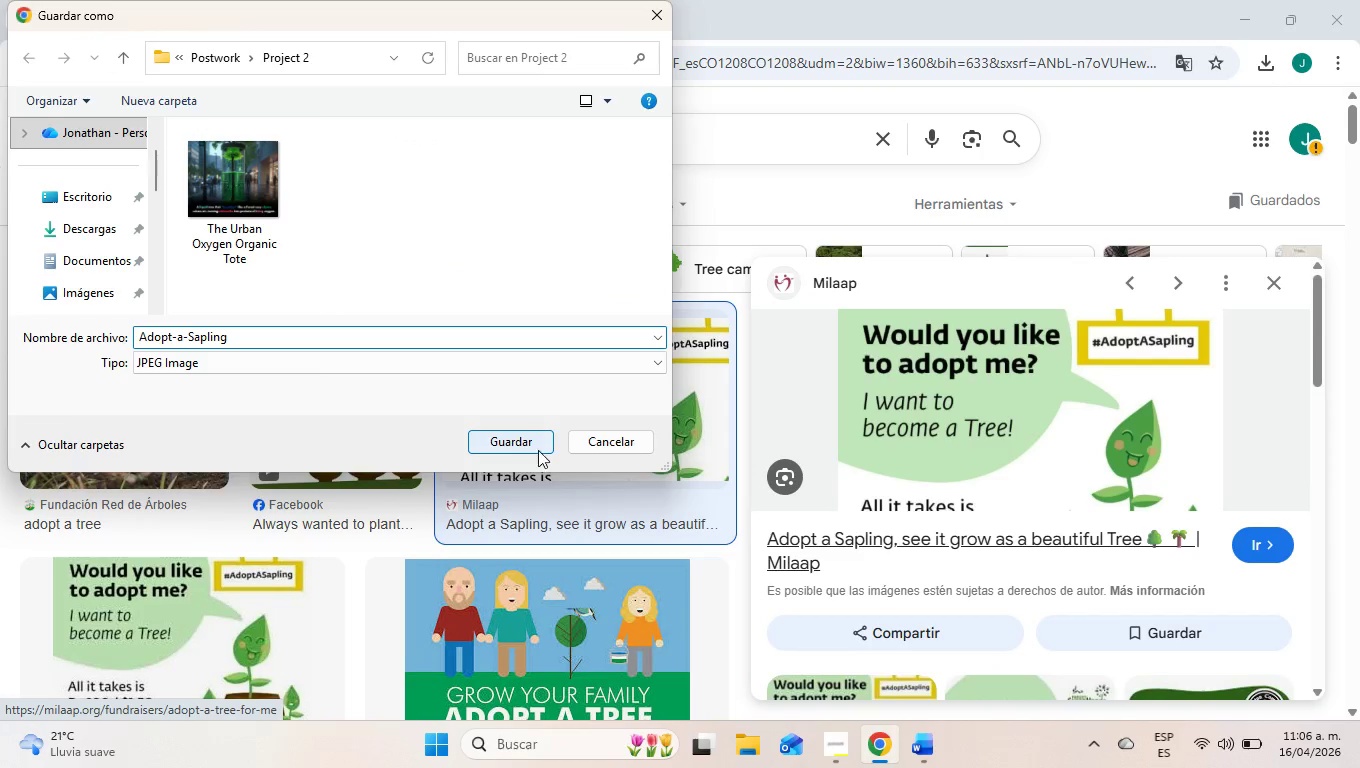 
left_click([529, 442])
 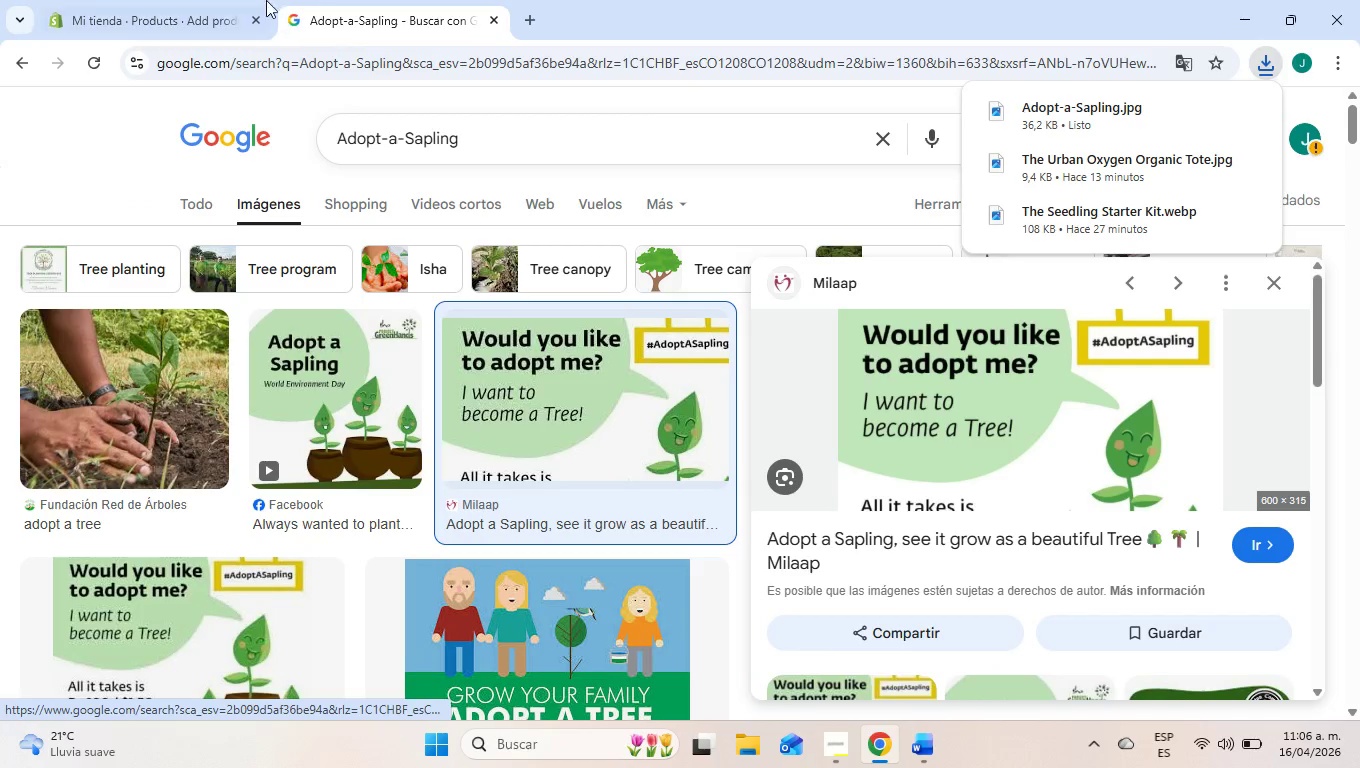 
left_click([193, 0])
 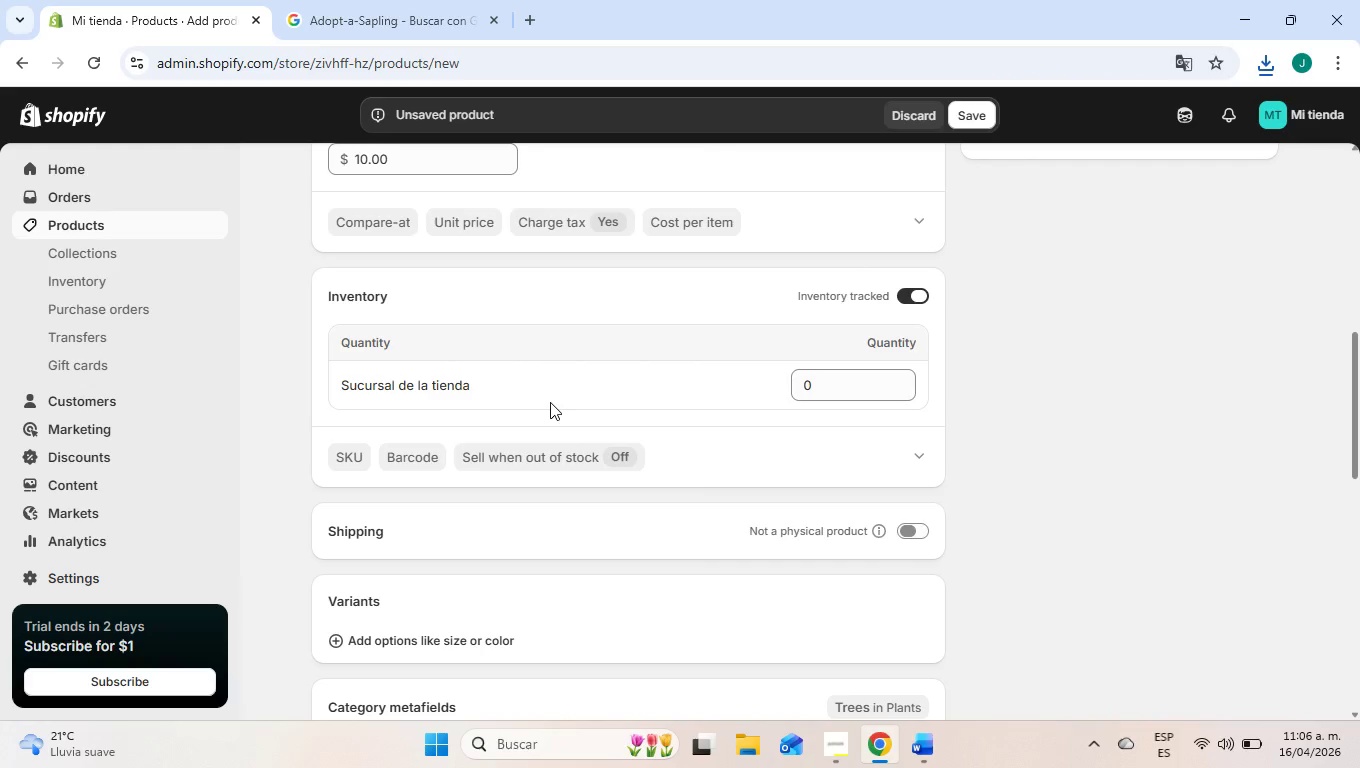 
scroll: coordinate [550, 409], scroll_direction: up, amount: 10.0
 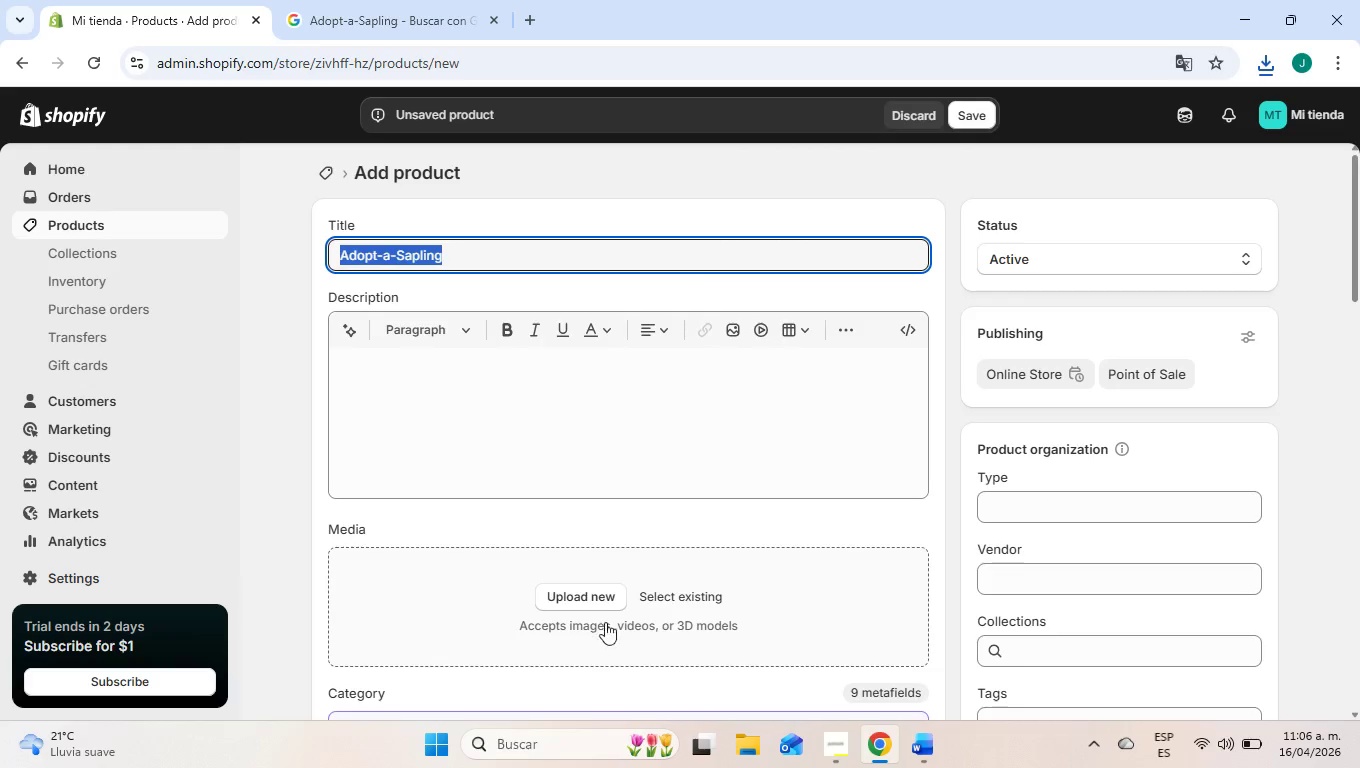 
left_click([595, 601])
 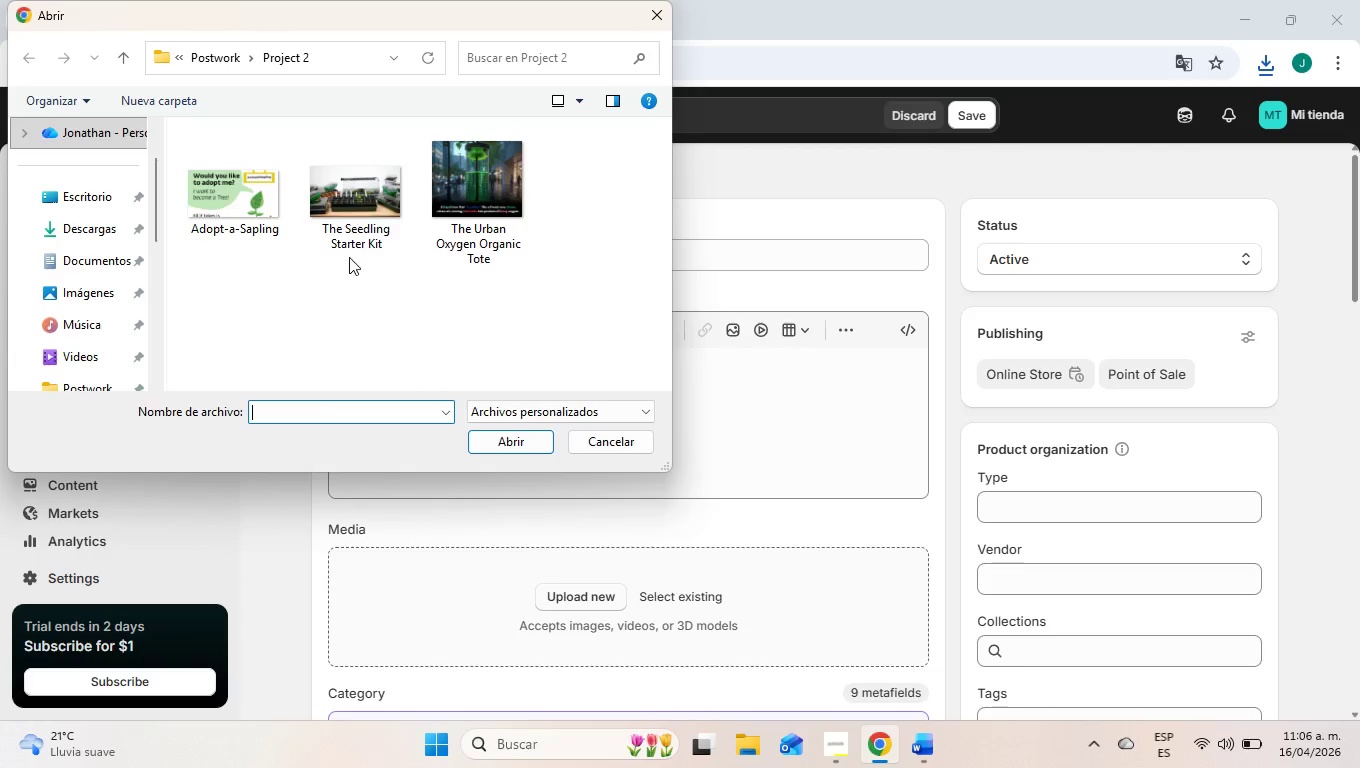 
left_click([261, 186])
 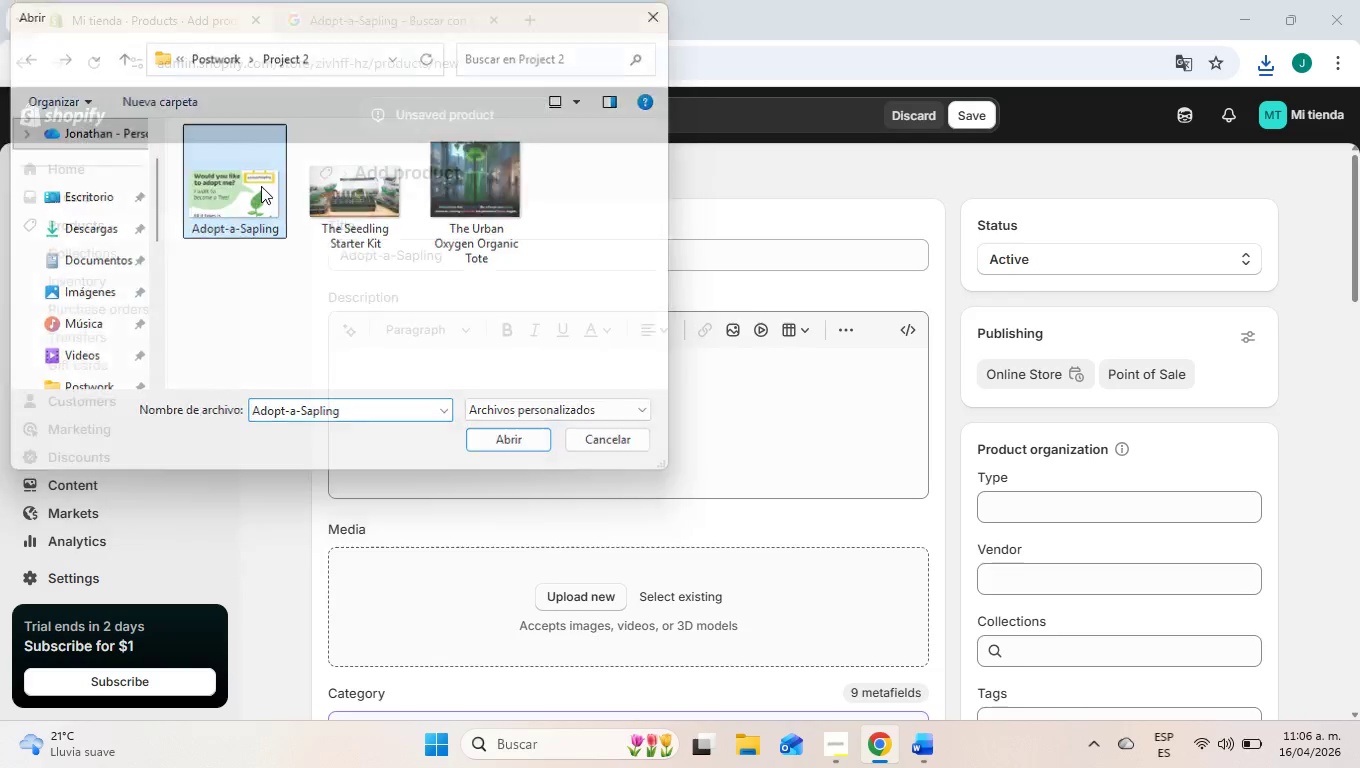 
key(Enter)
 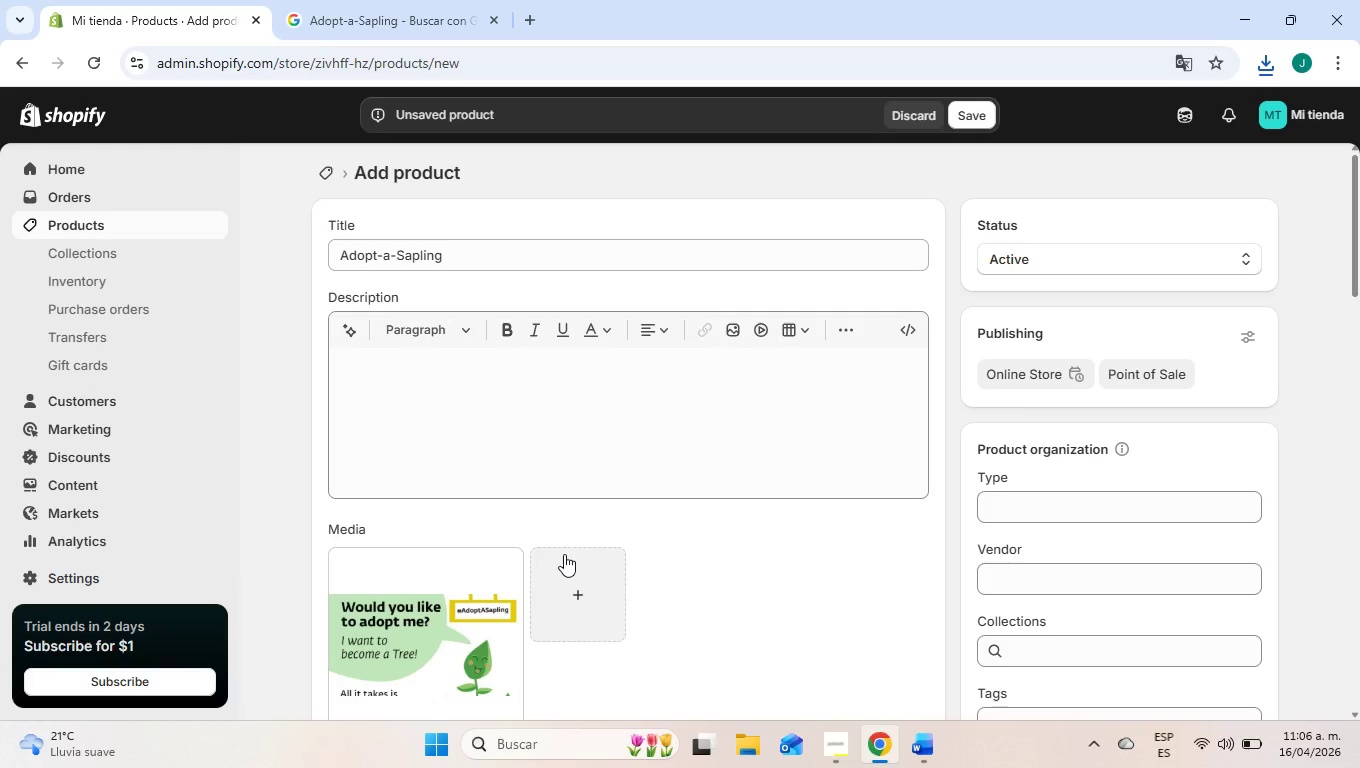 
wait(31.22)
 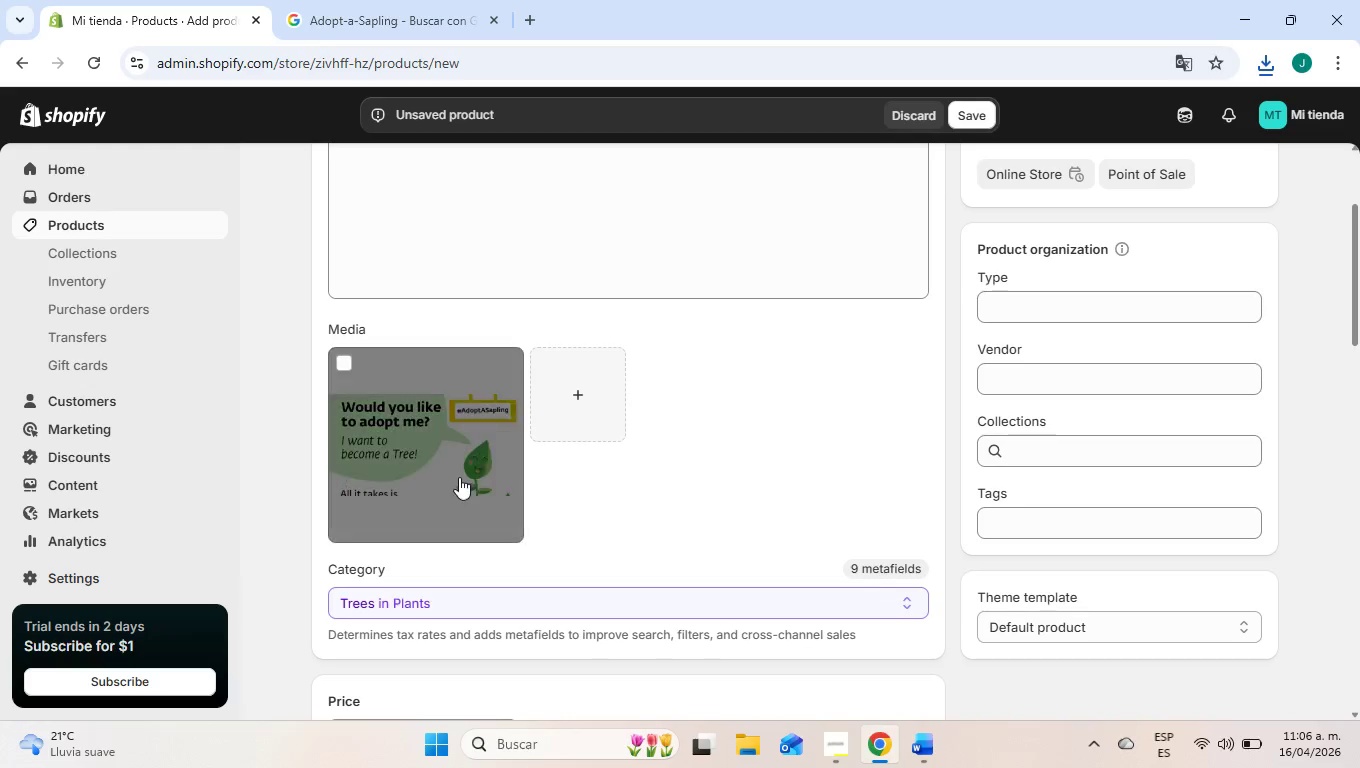 
left_click([459, 477])
 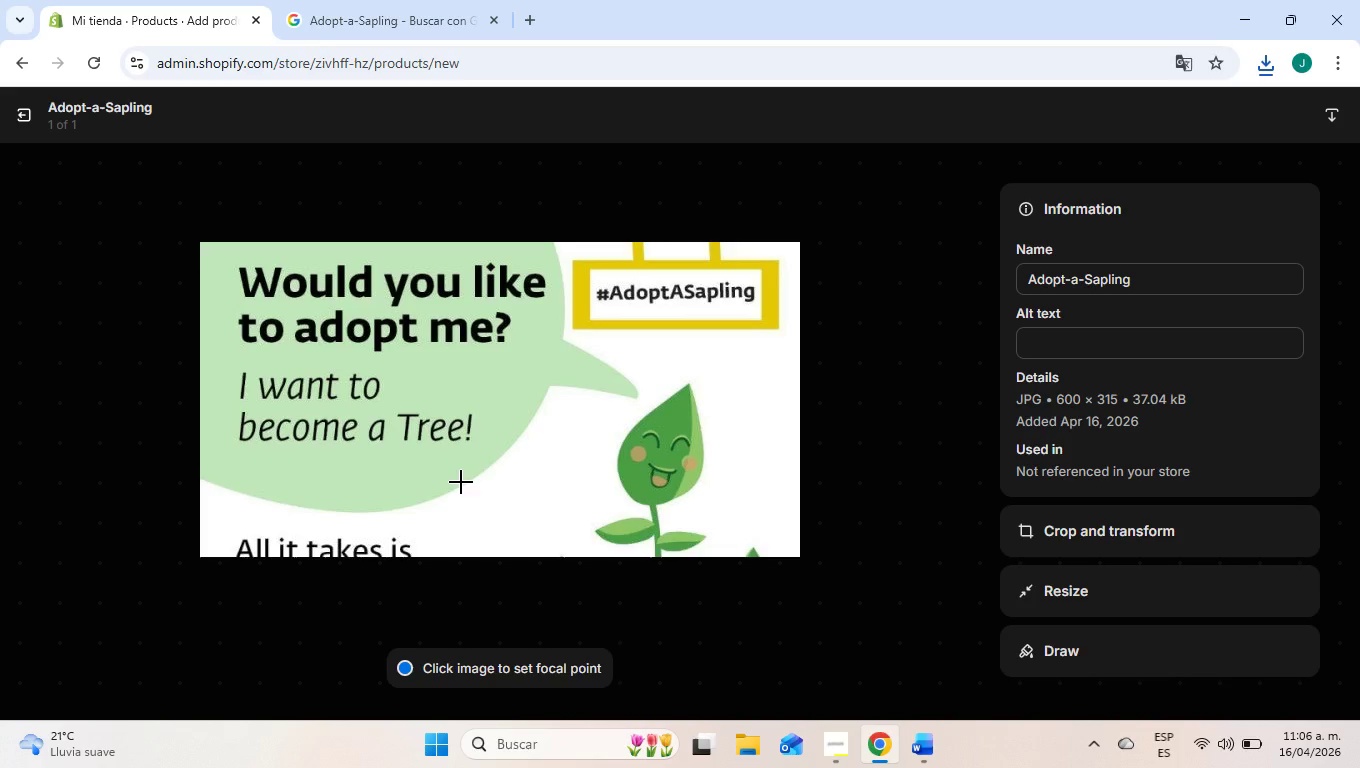 
scroll: coordinate [568, 431], scroll_direction: down, amount: 2.0
 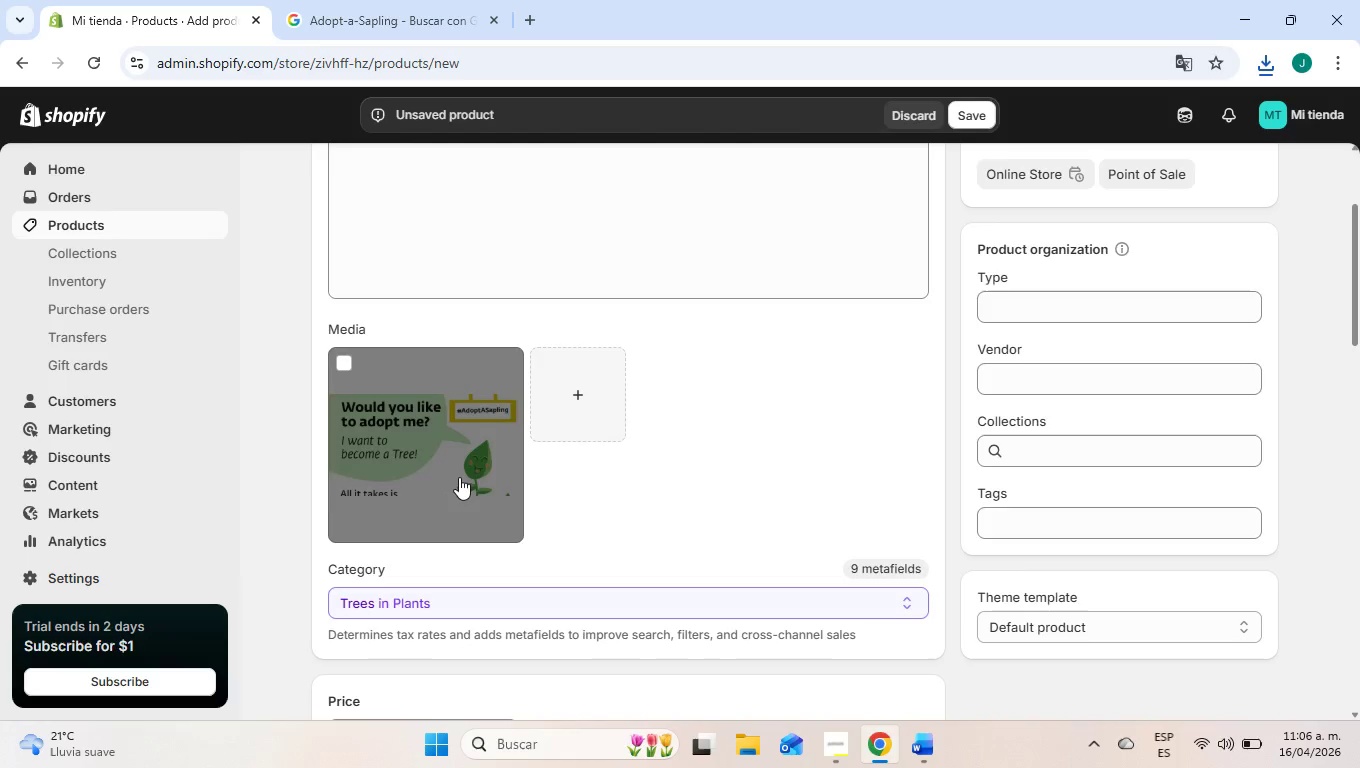 
wait(11.95)
 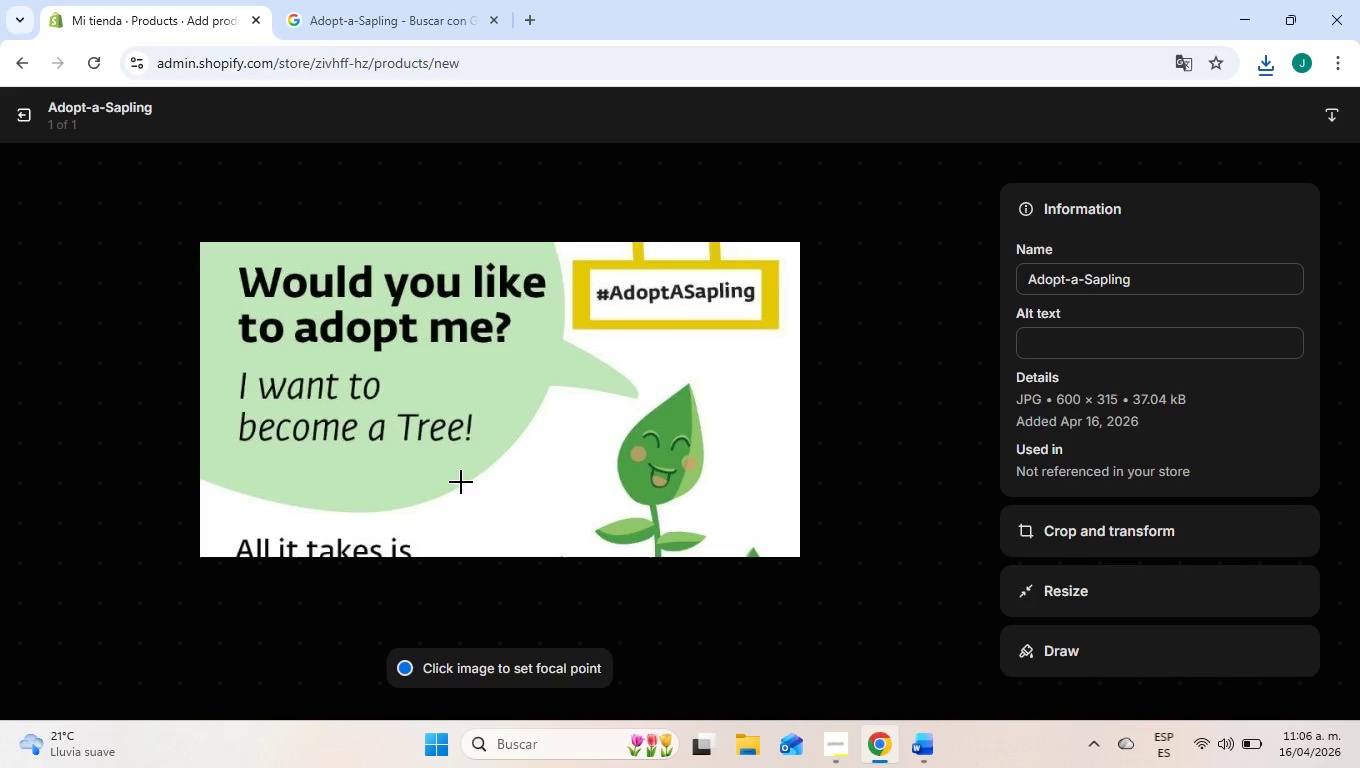 
left_click([1190, 342])
 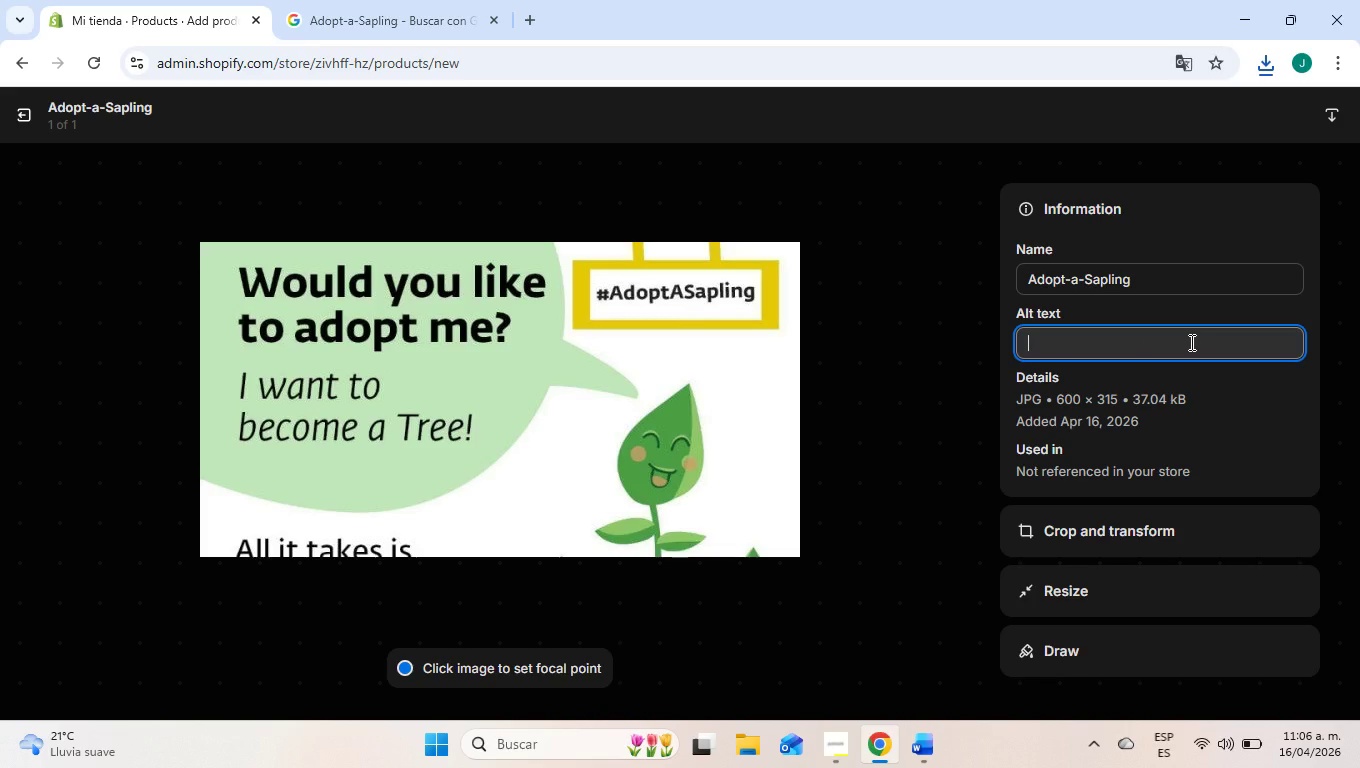 
type(Digital donation for tree adoption to support community reforestation projects)
 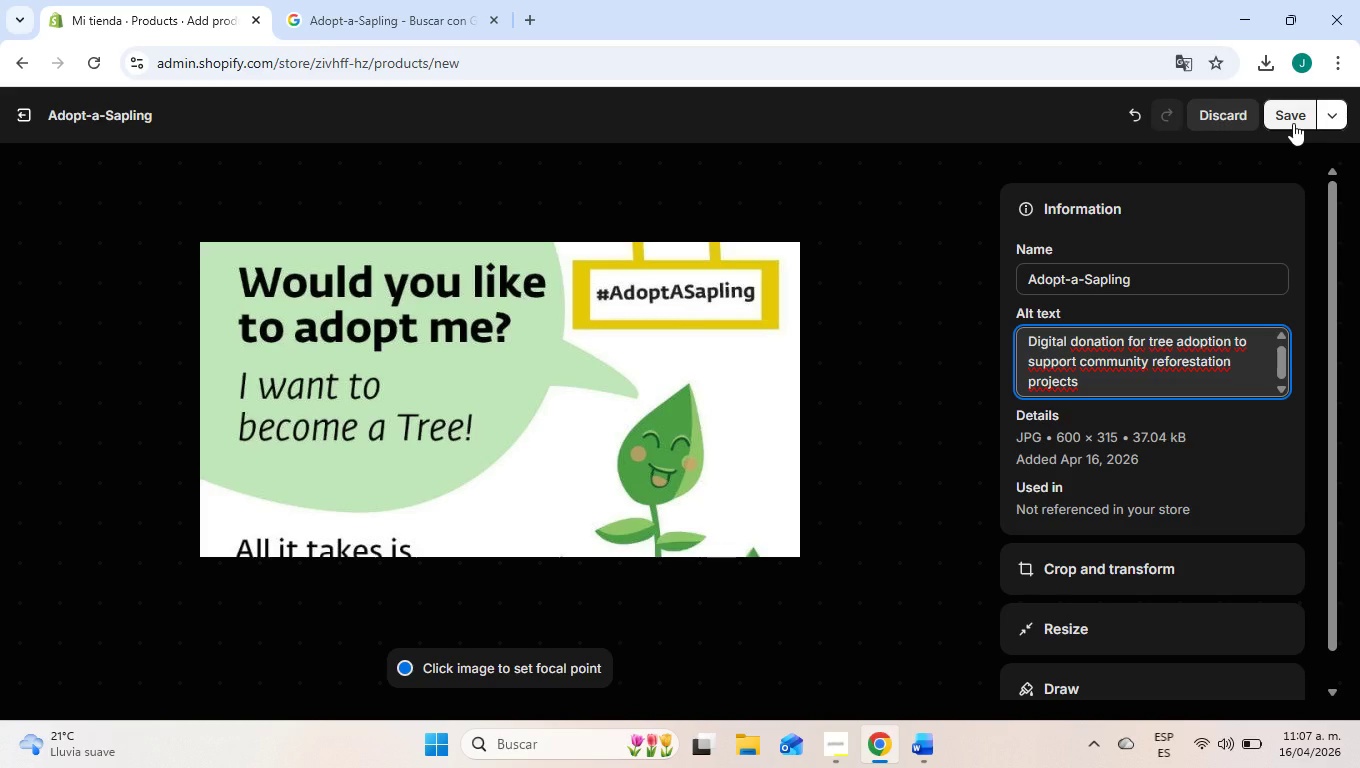 
wait(13.19)
 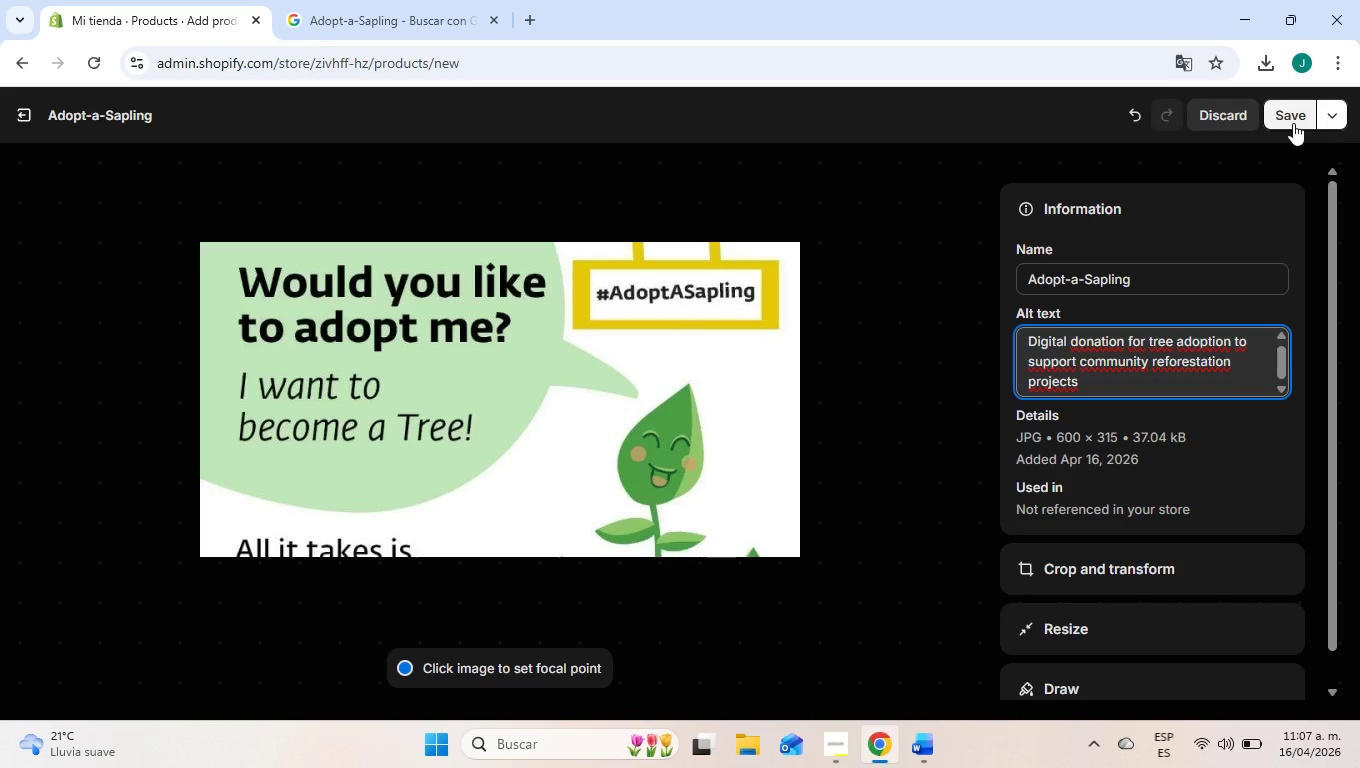 
left_click([352, 0])
 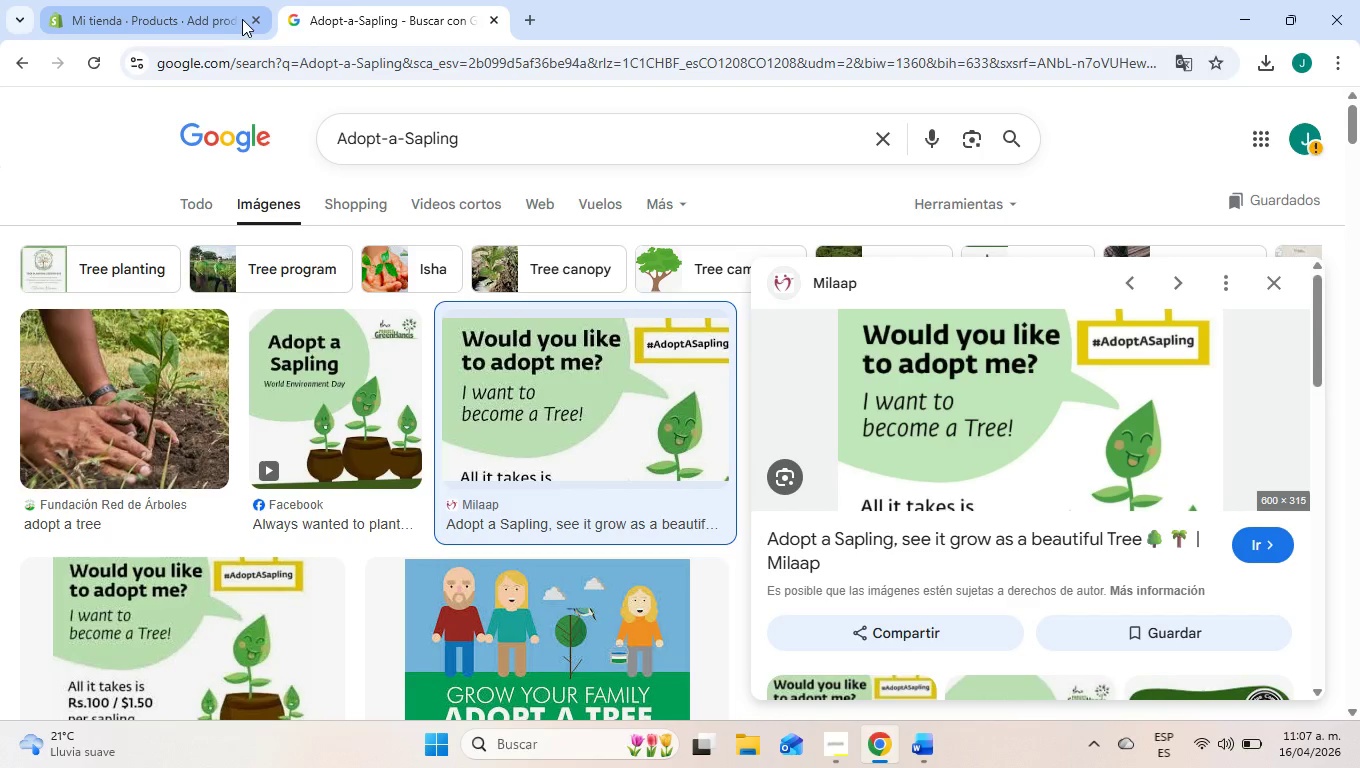 
left_click([188, 0])
 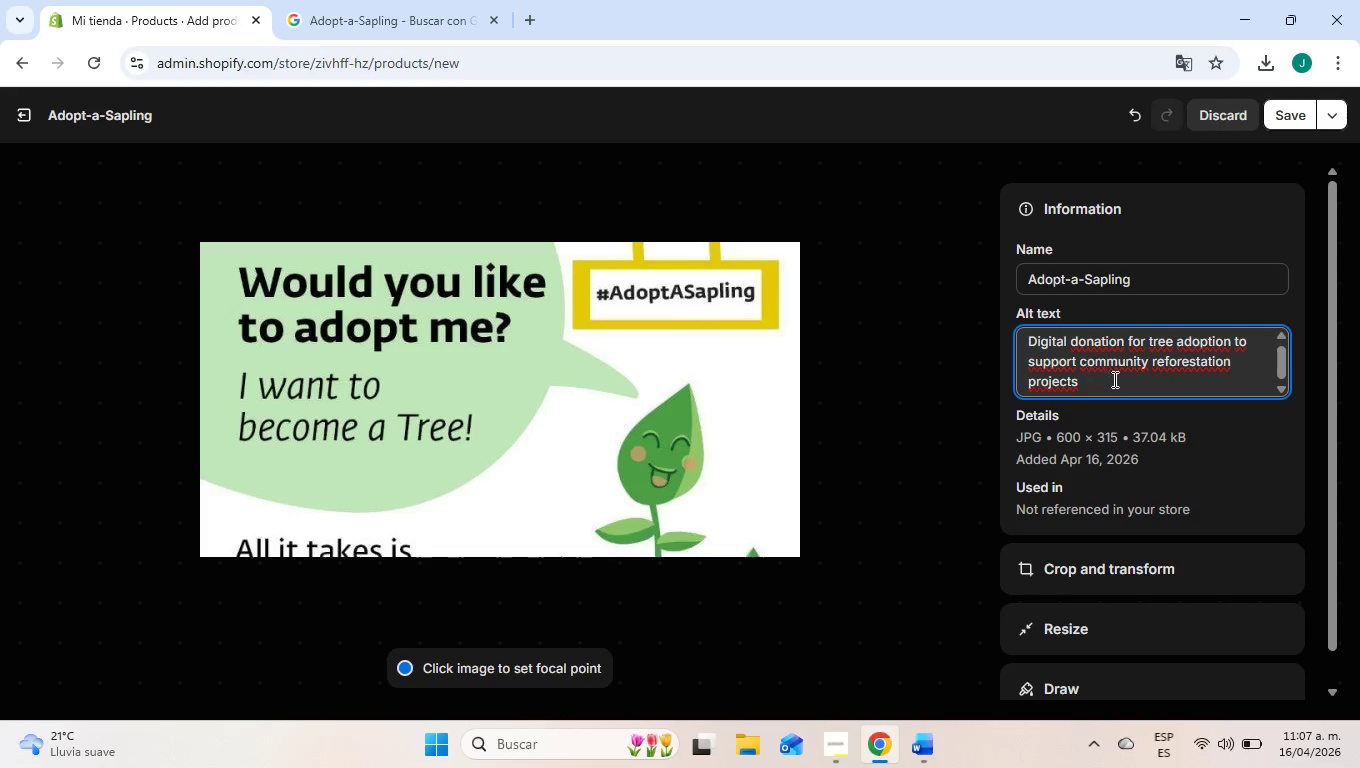 
left_click_drag(start_coordinate=[1113, 379], to_coordinate=[1004, 330])
 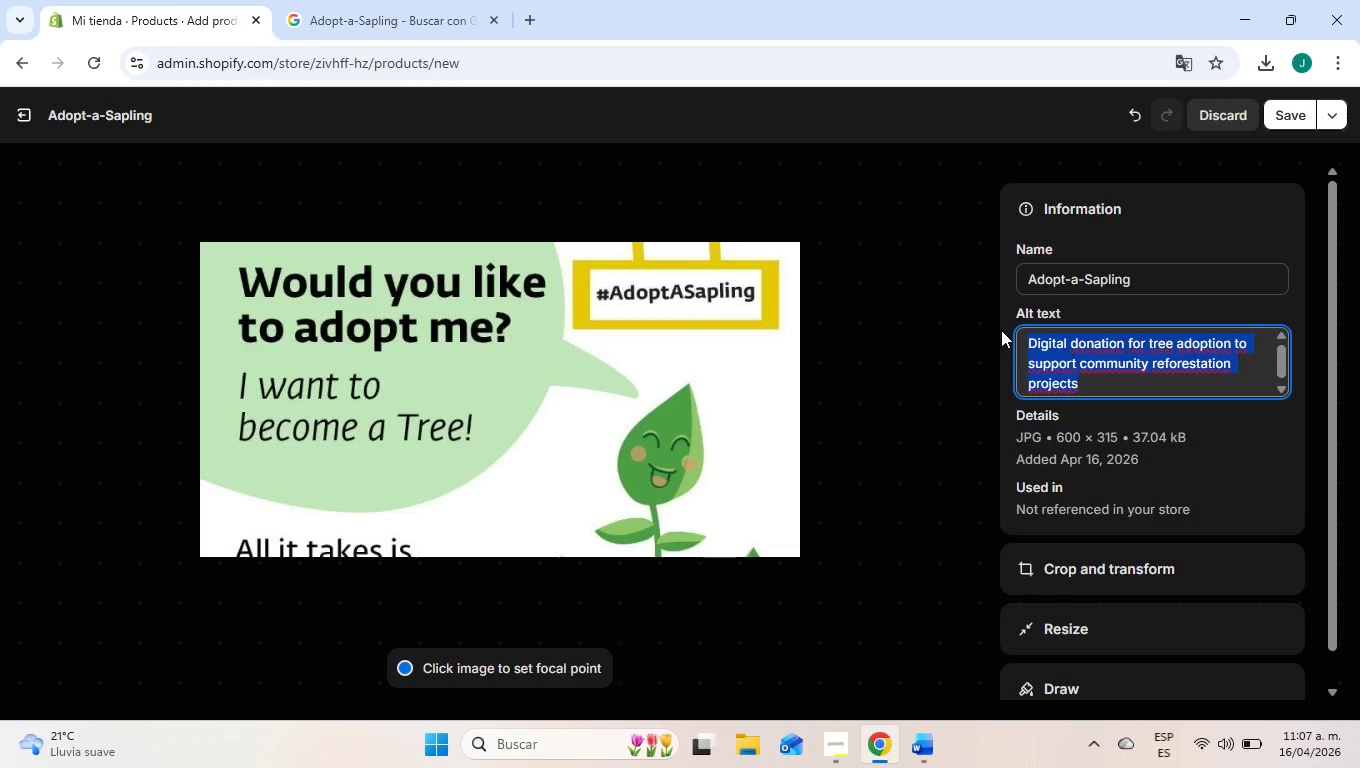 
key(Control+C)
 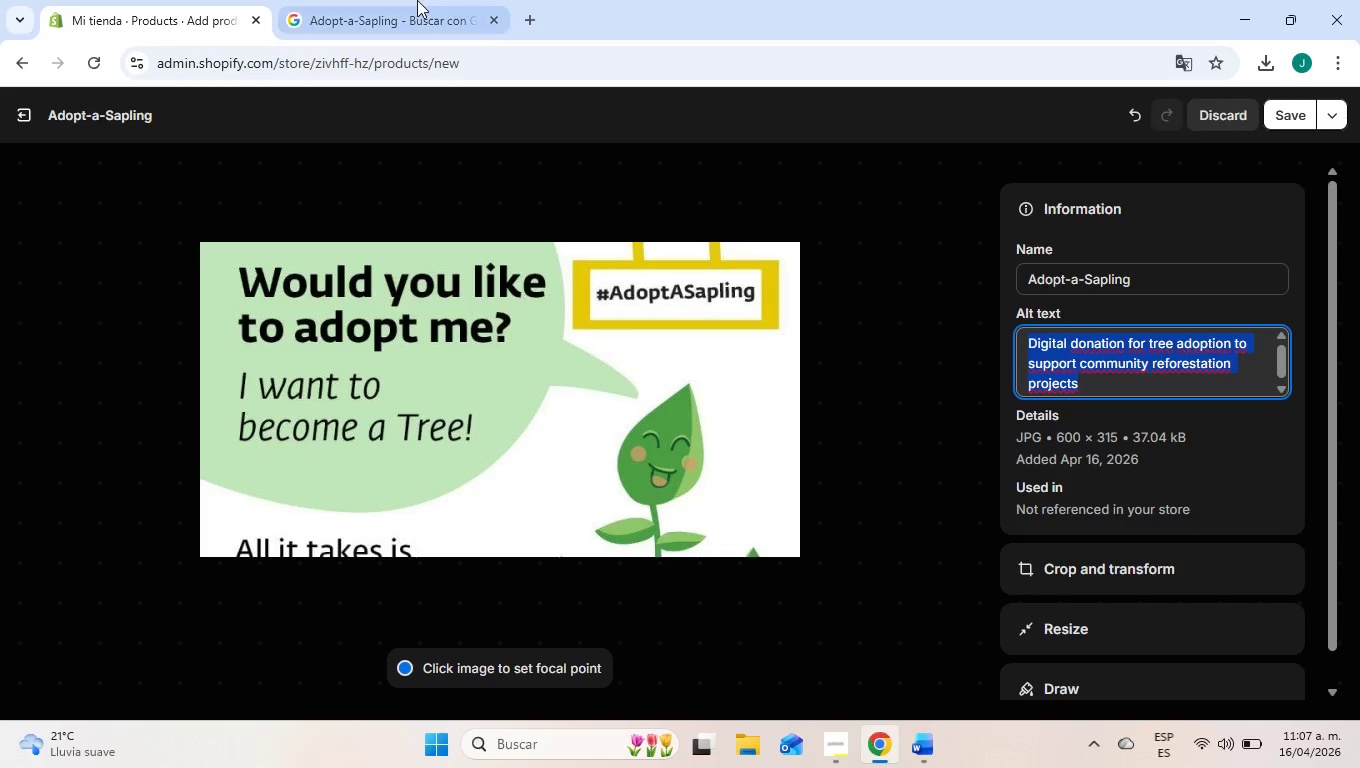 
left_click([417, 0])
 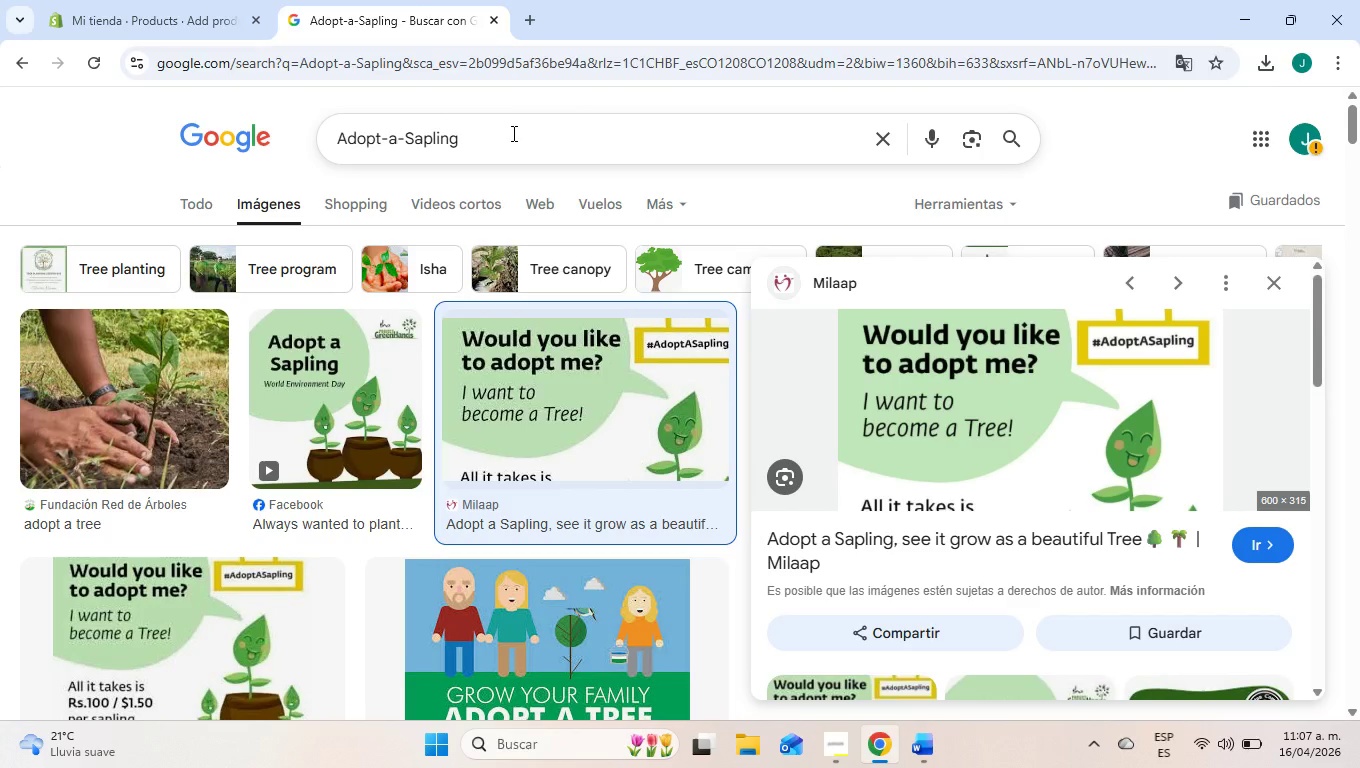 
left_click([512, 133])
 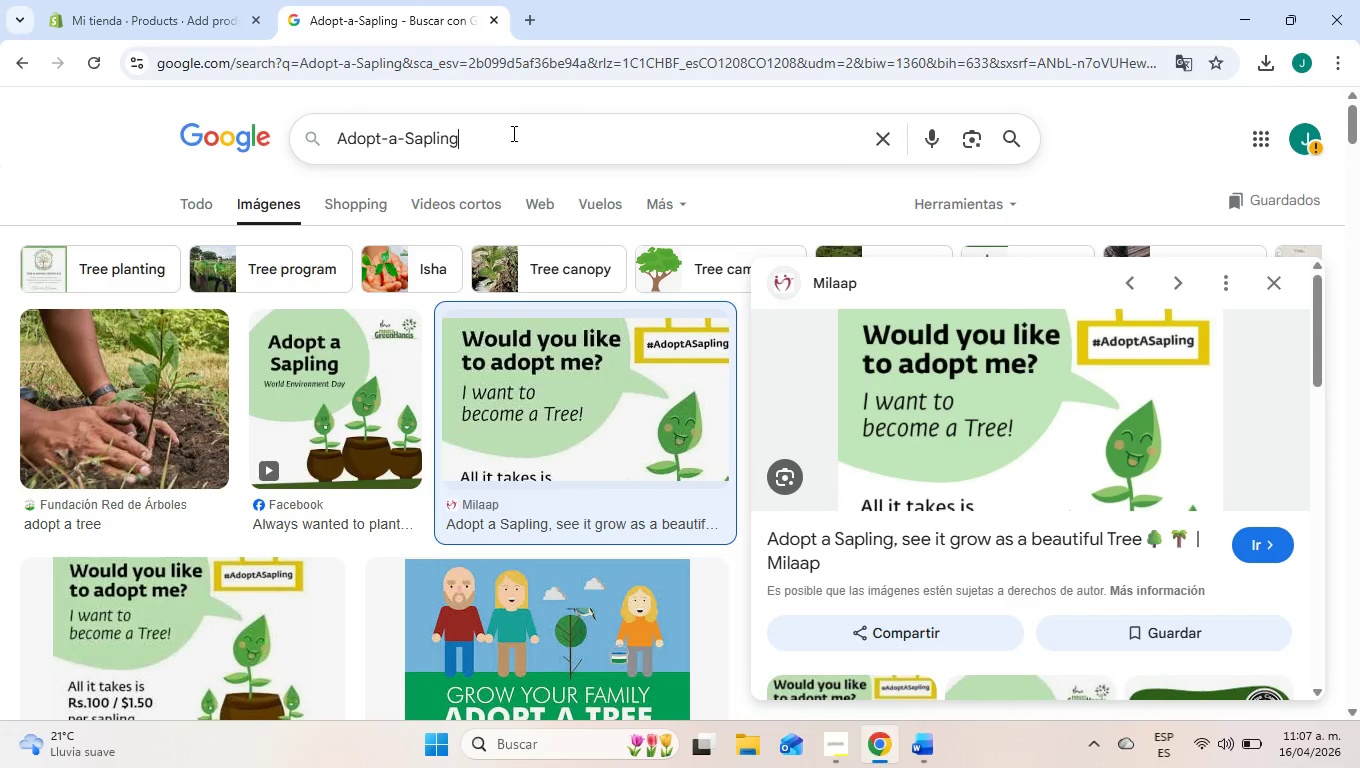 
key(Space)
 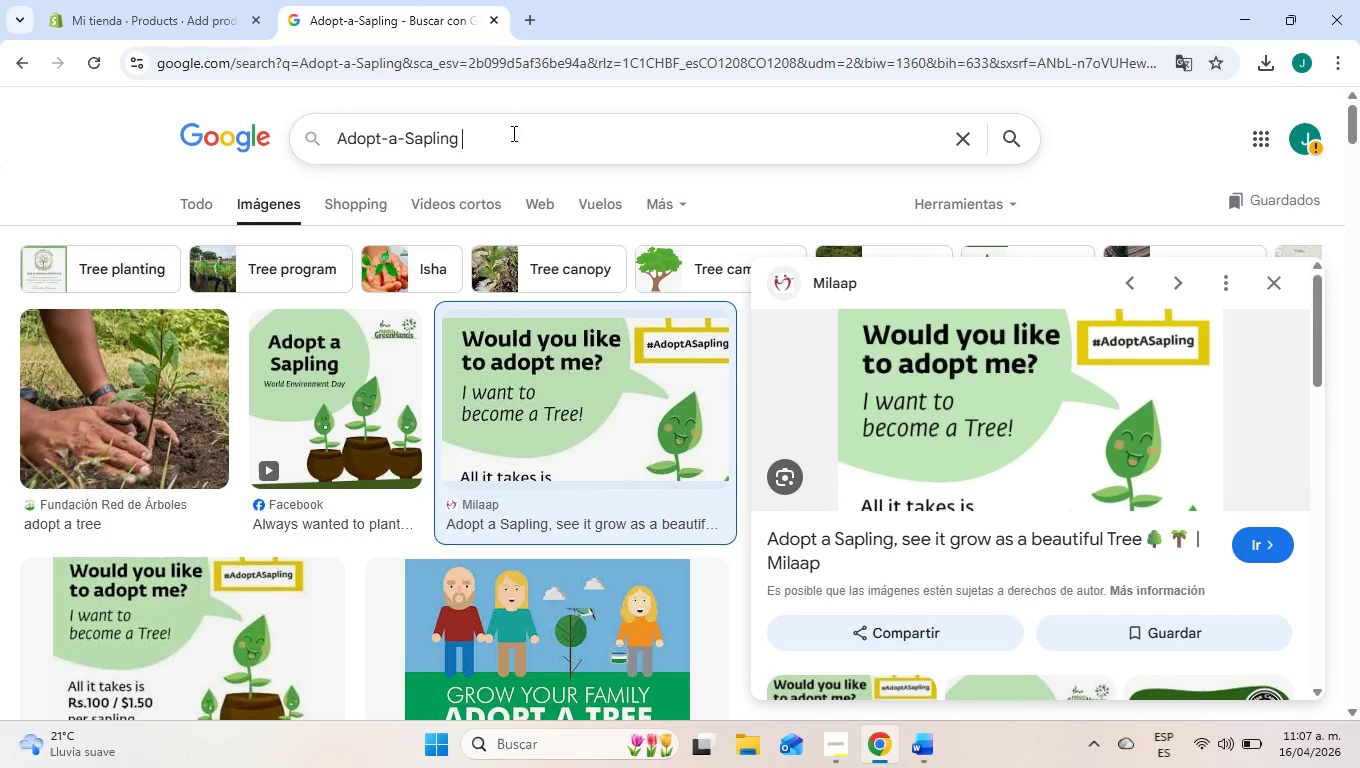 
key(Control+ControlLeft)
 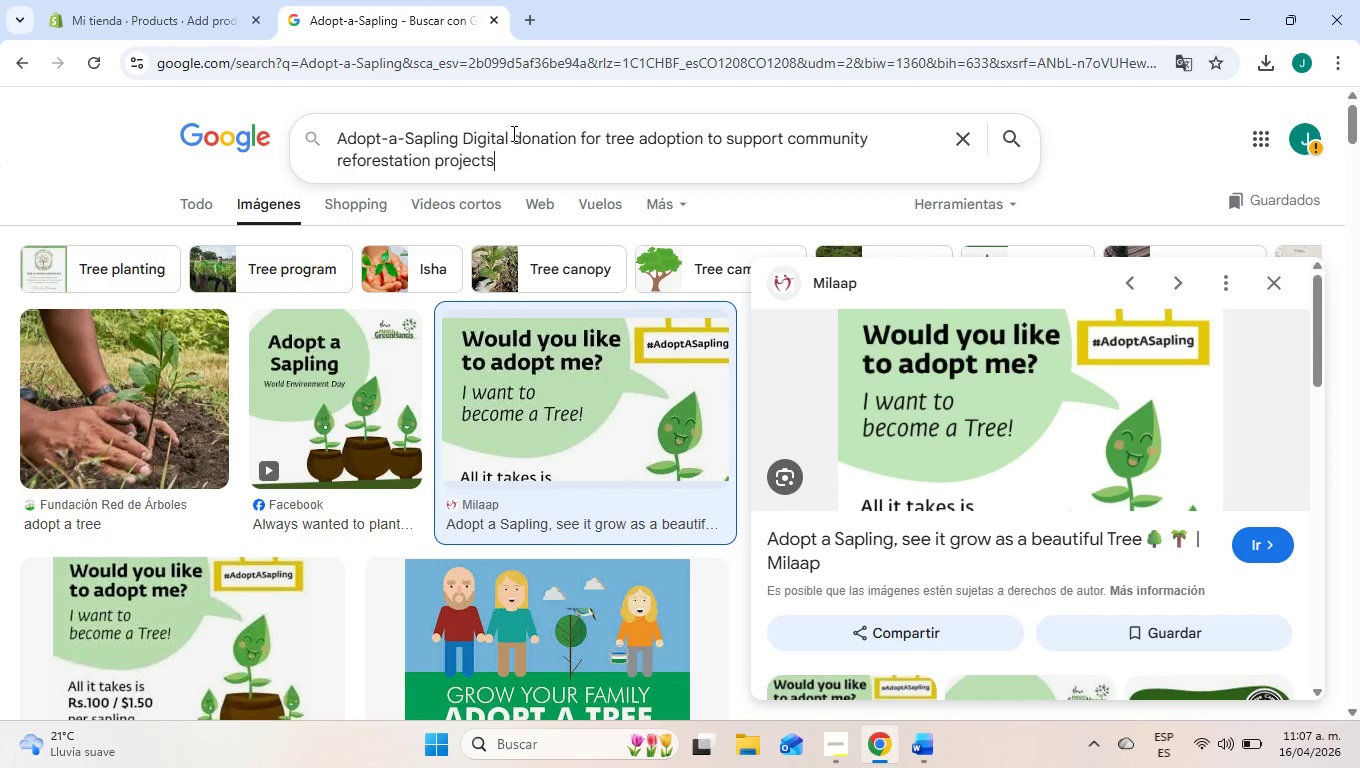 
key(Control+V)
 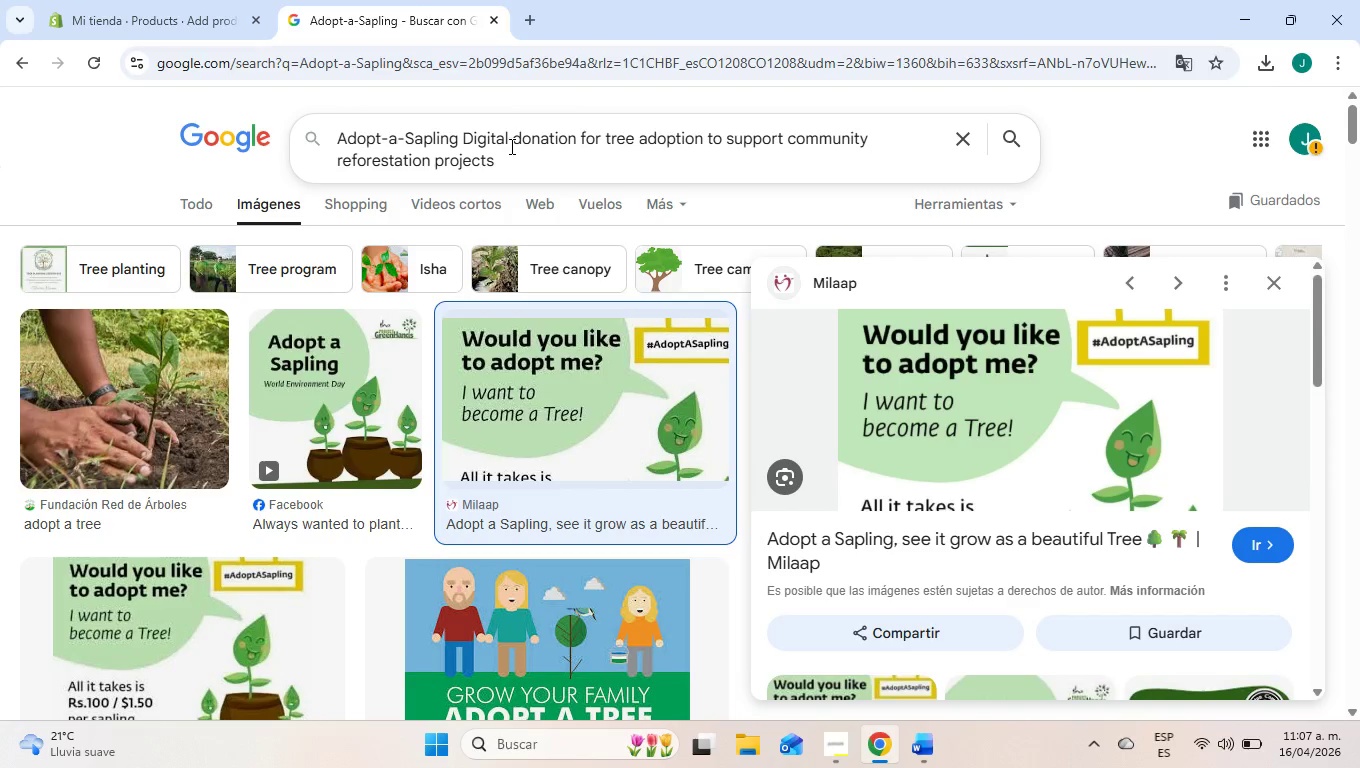 
key(Enter)
 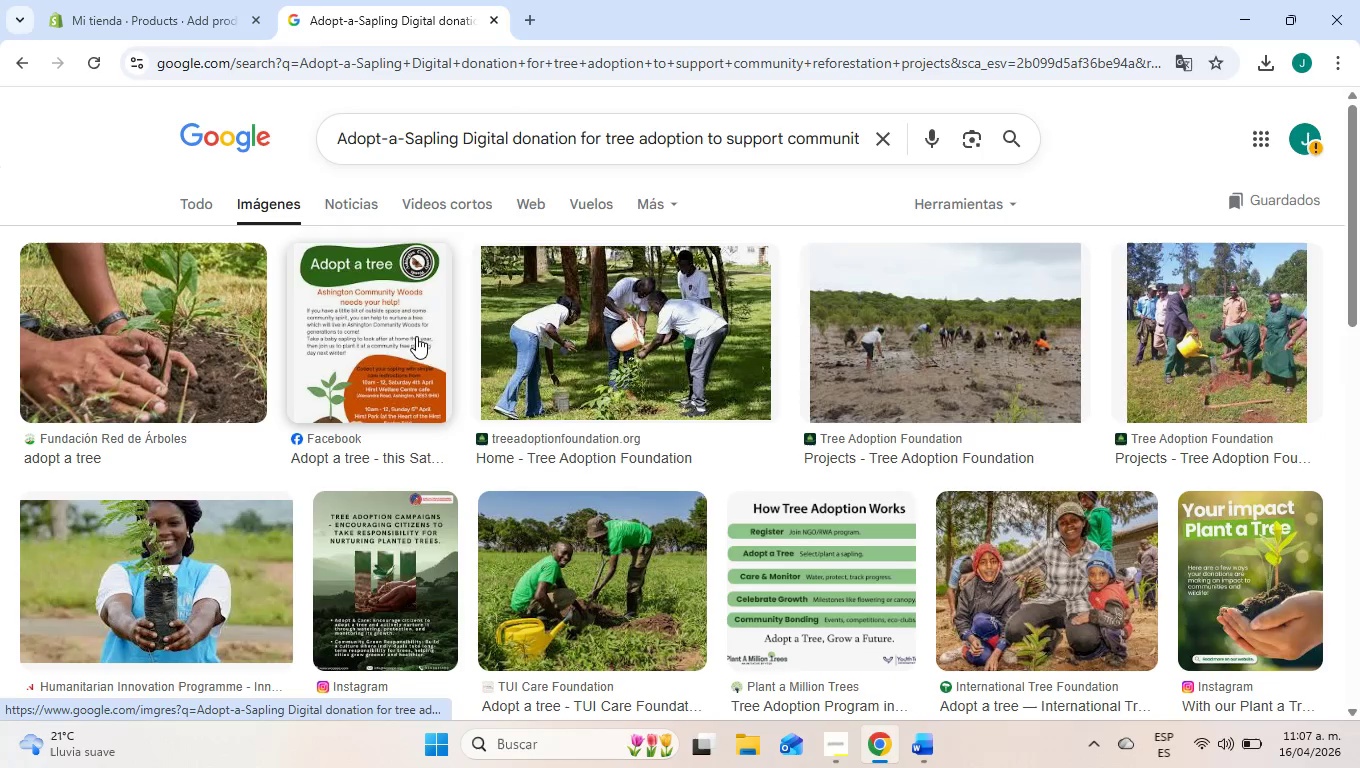 
left_click([392, 323])
 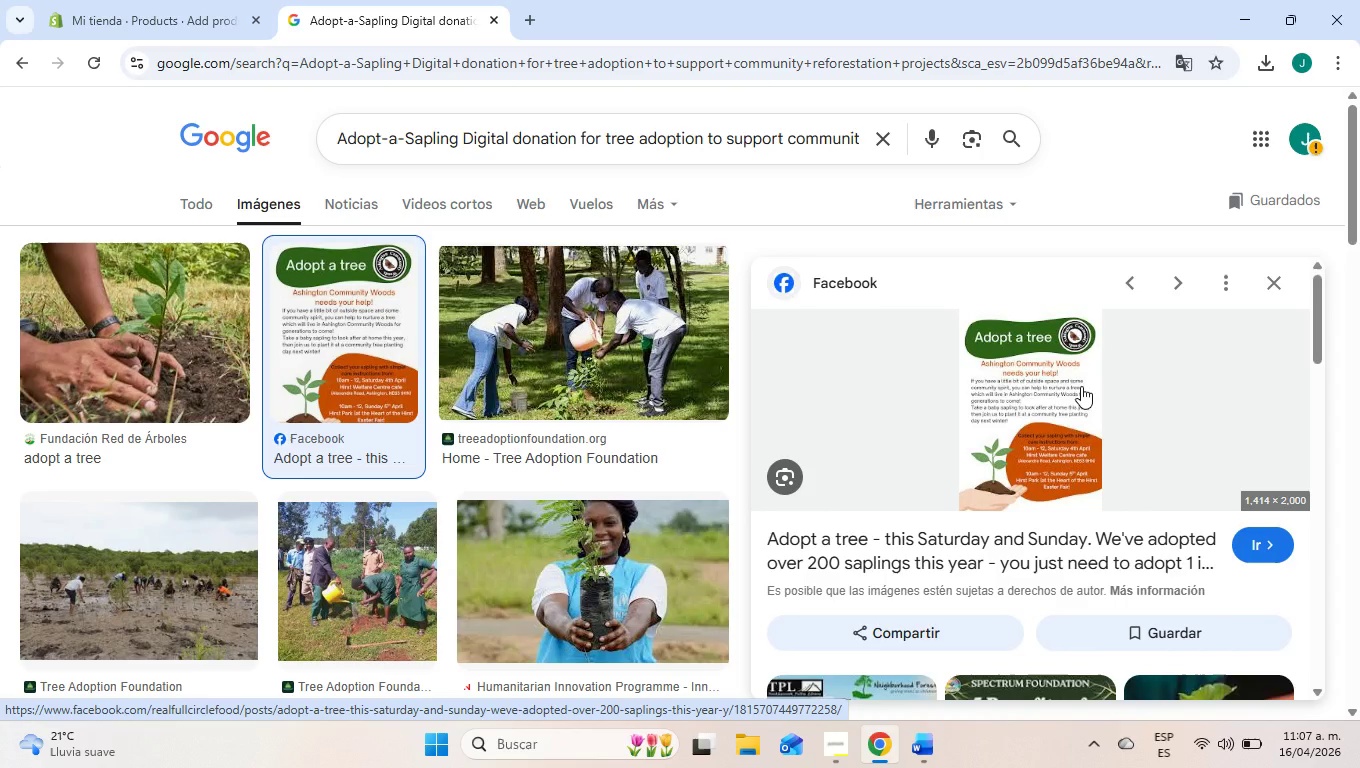 
wait(6.88)
 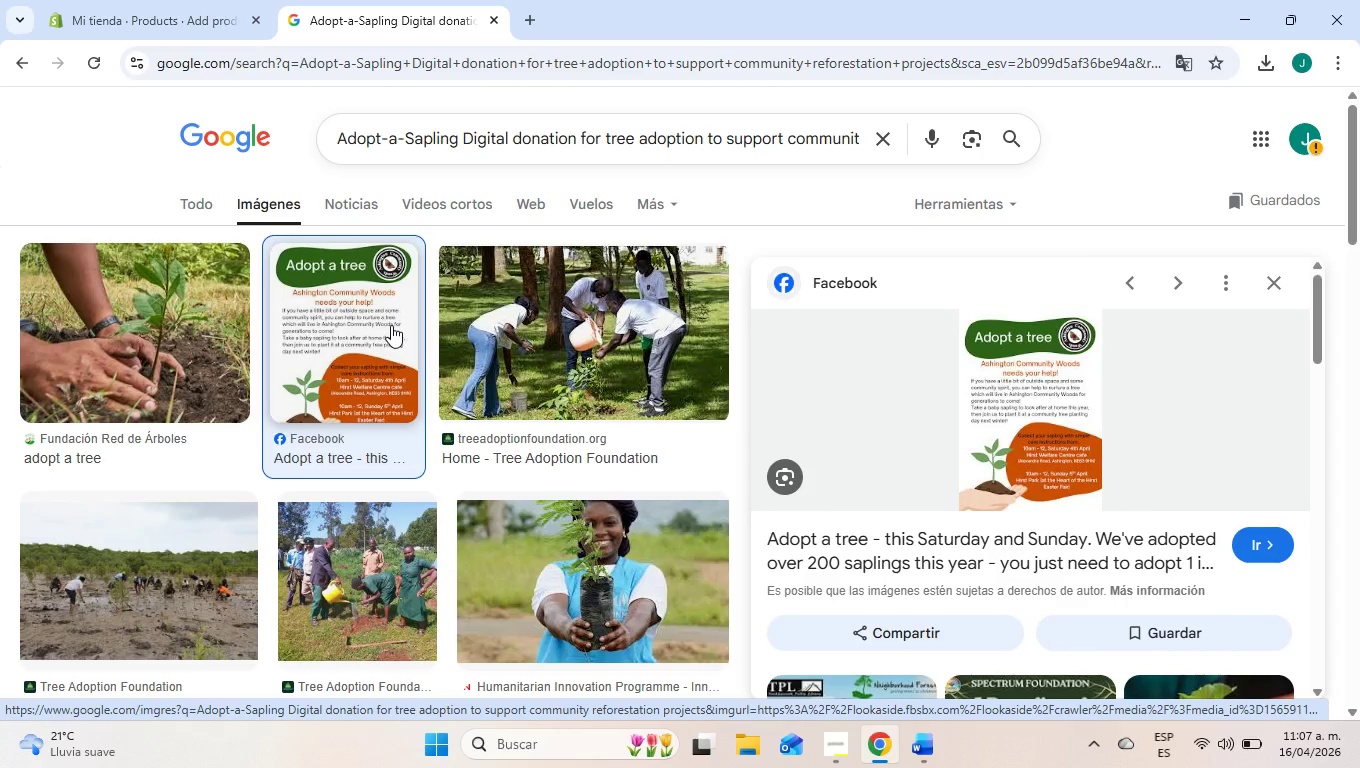 
left_click([1065, 403])
 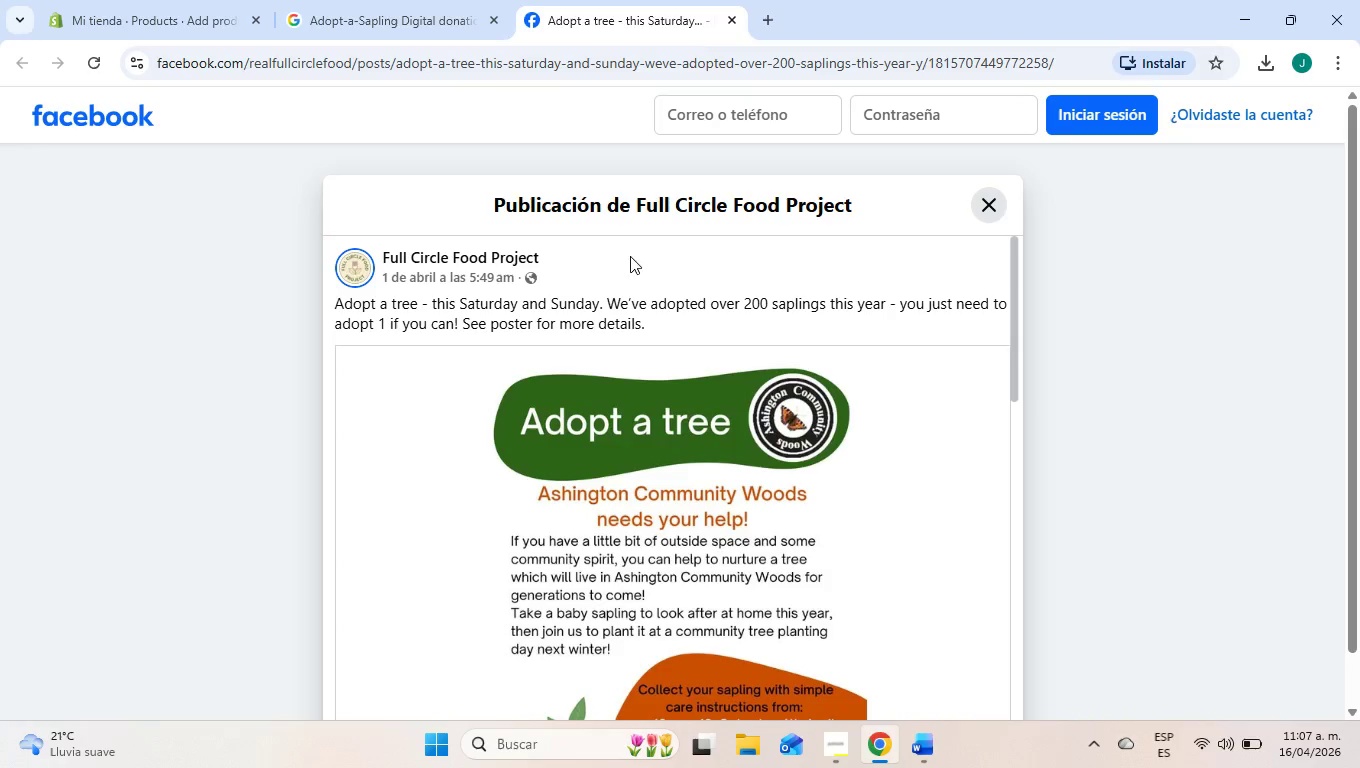 
scroll: coordinate [385, 341], scroll_direction: down, amount: 2.0
 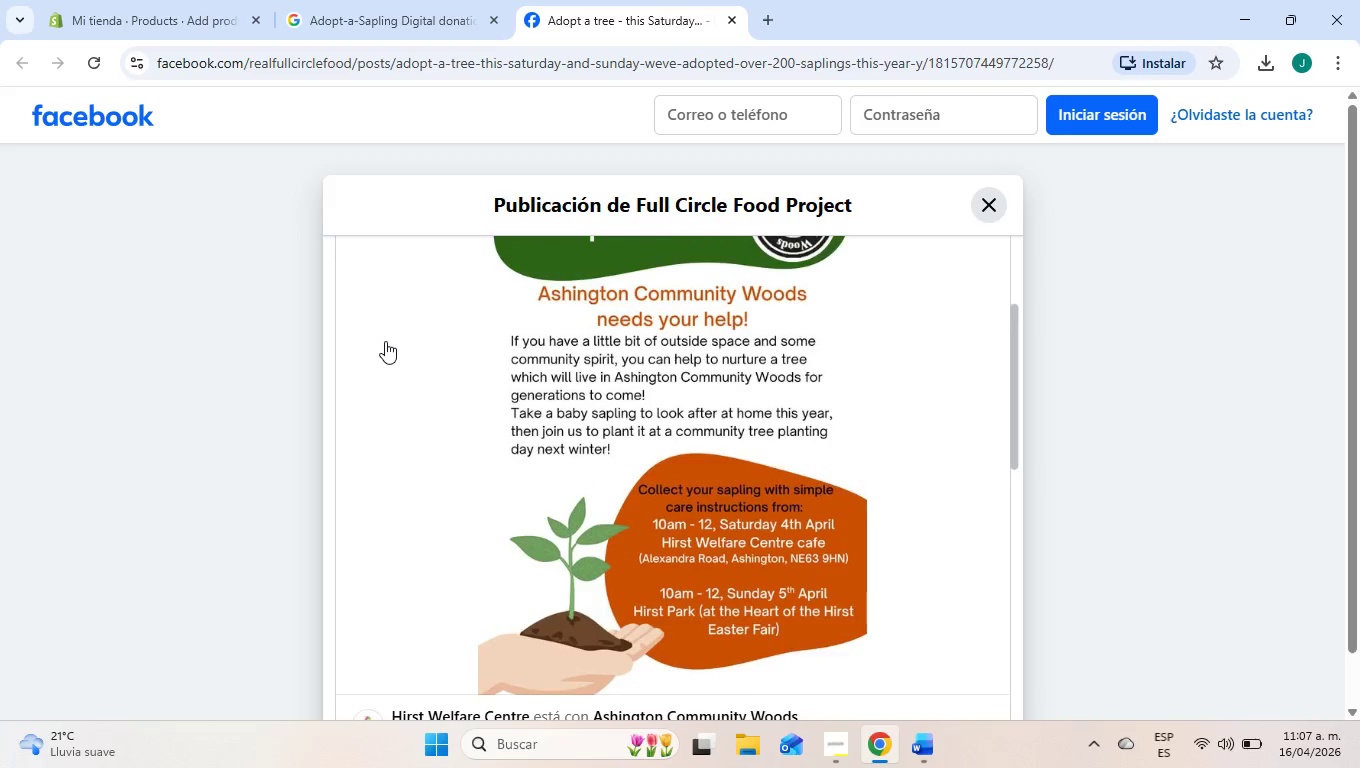 
scroll: coordinate [385, 341], scroll_direction: up, amount: 1.0
 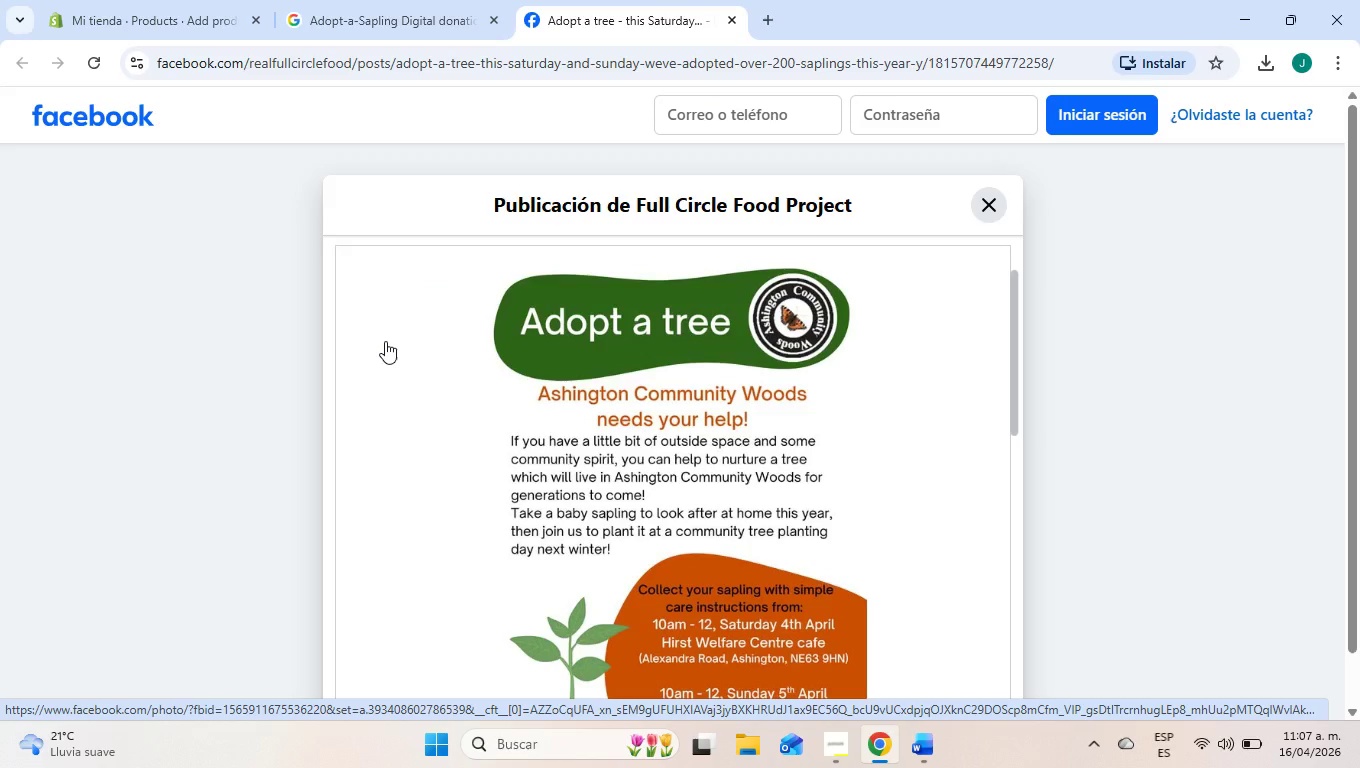 
scroll: coordinate [385, 341], scroll_direction: down, amount: 4.0
 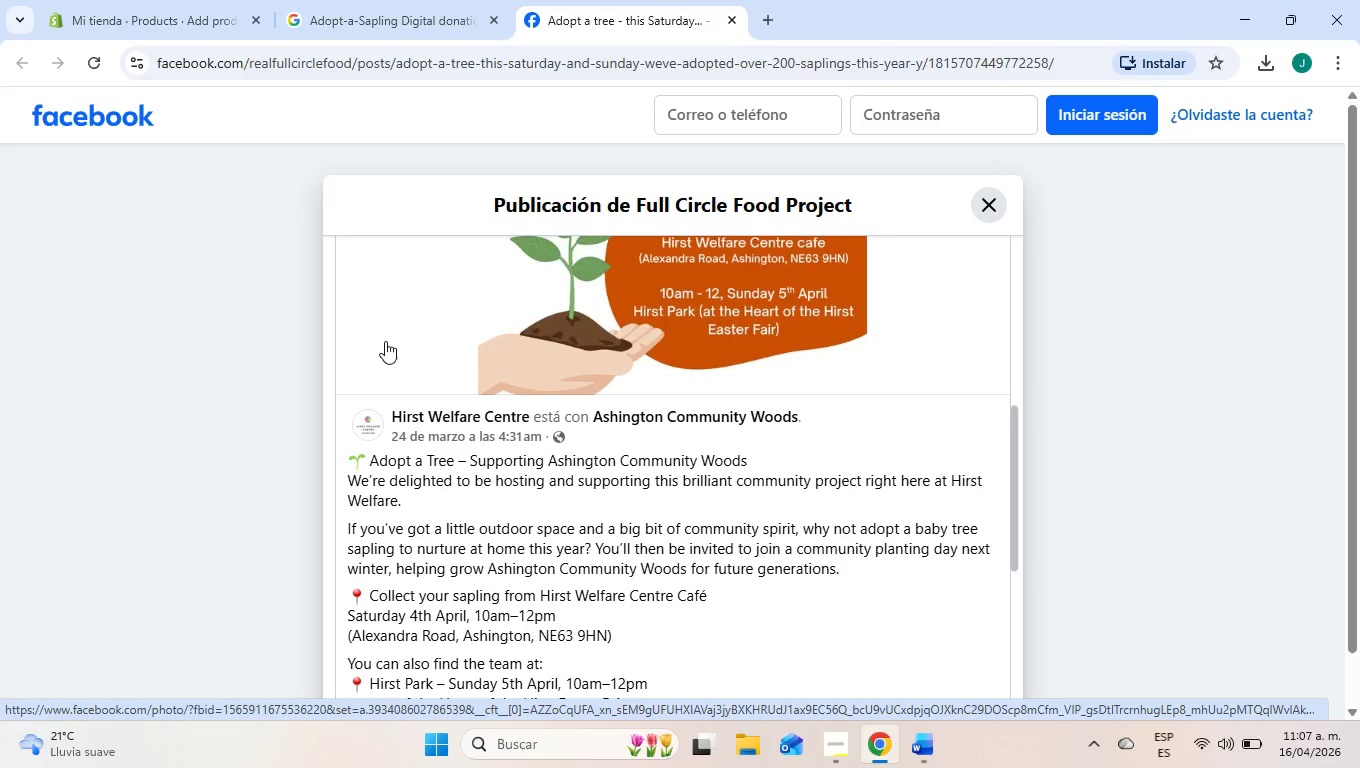 
scroll: coordinate [385, 341], scroll_direction: none, amount: 0.0
 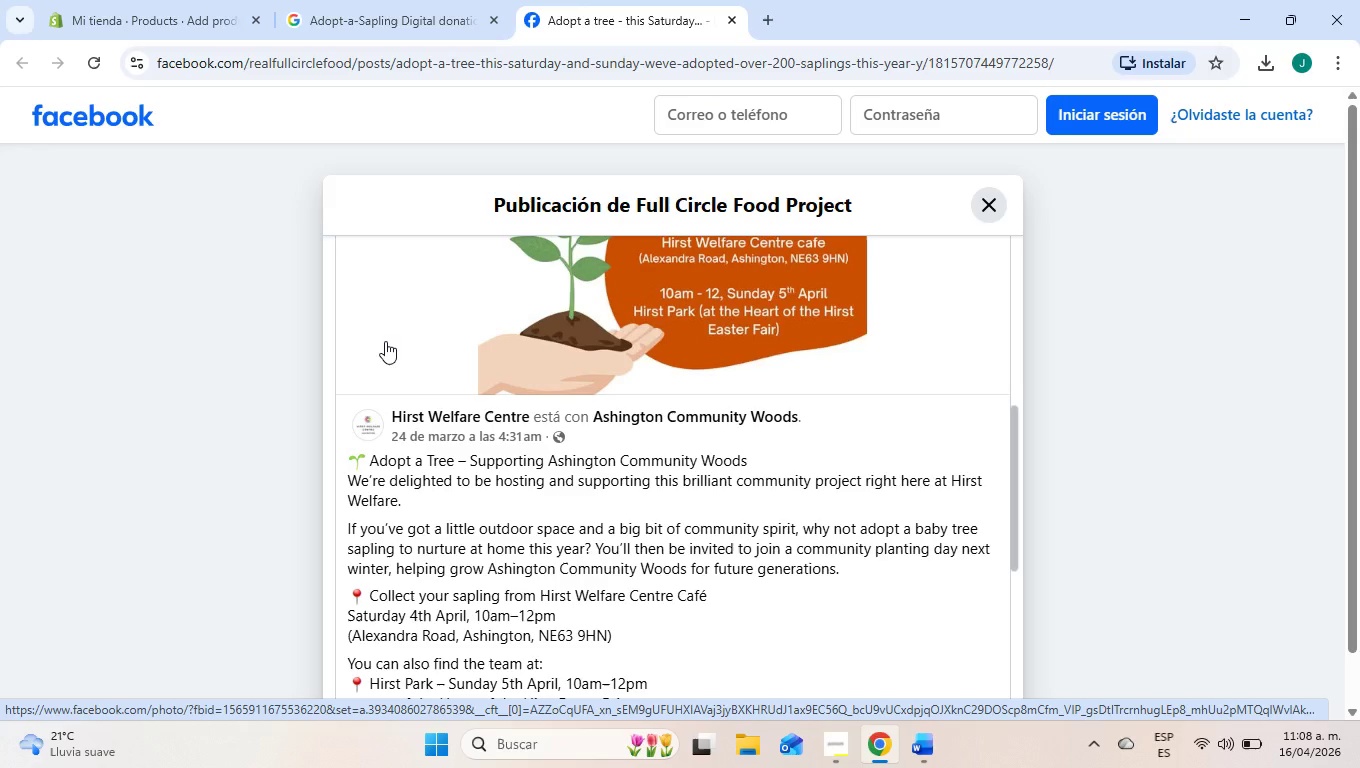 
left_click([345, 0])
 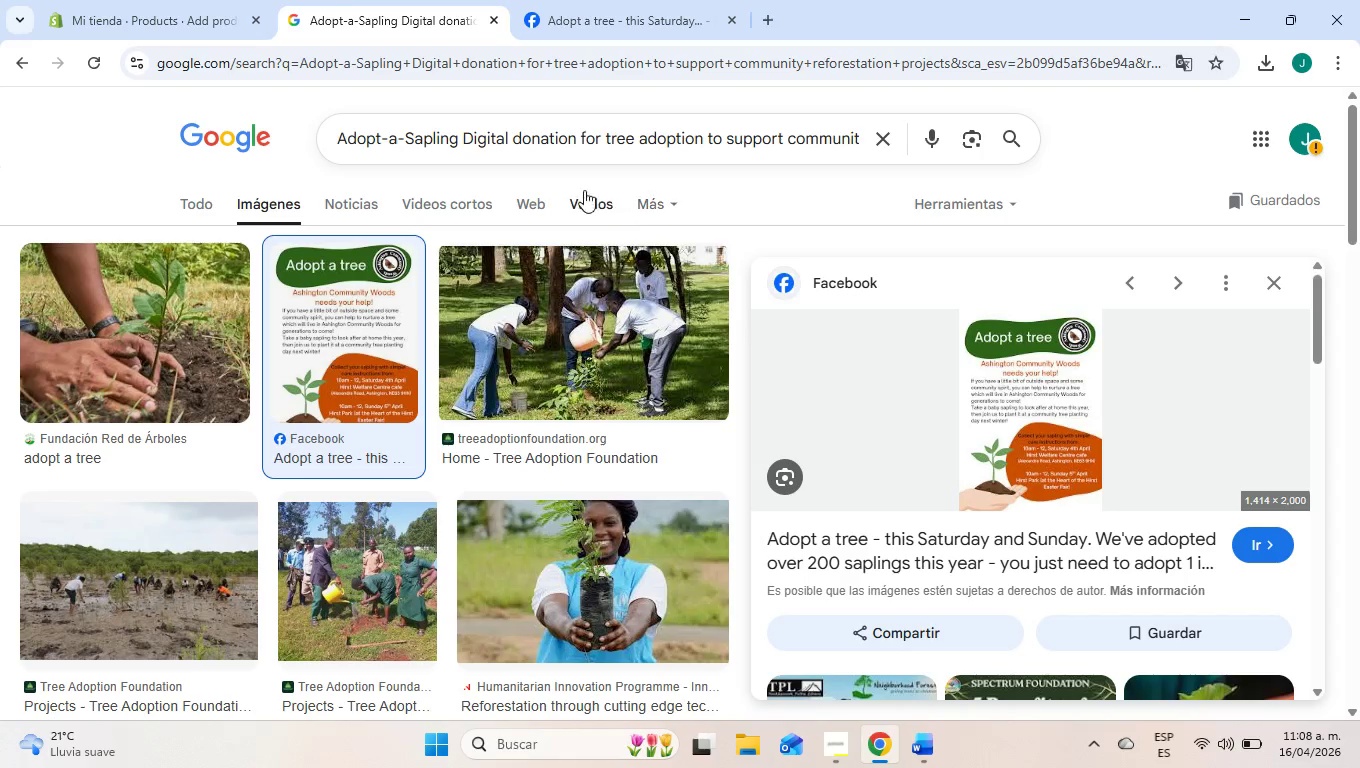 
scroll: coordinate [385, 341], scroll_direction: up, amount: 10.0
 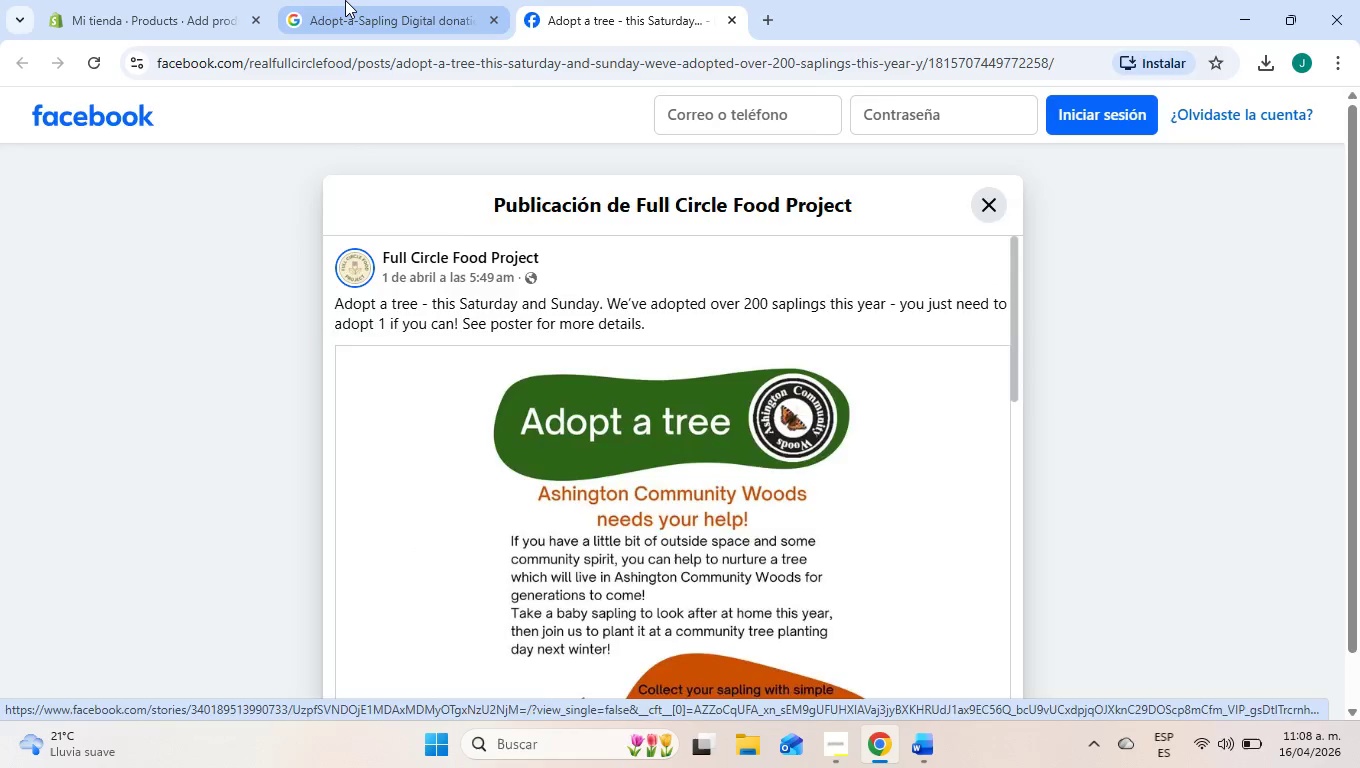 
wait(9.05)
 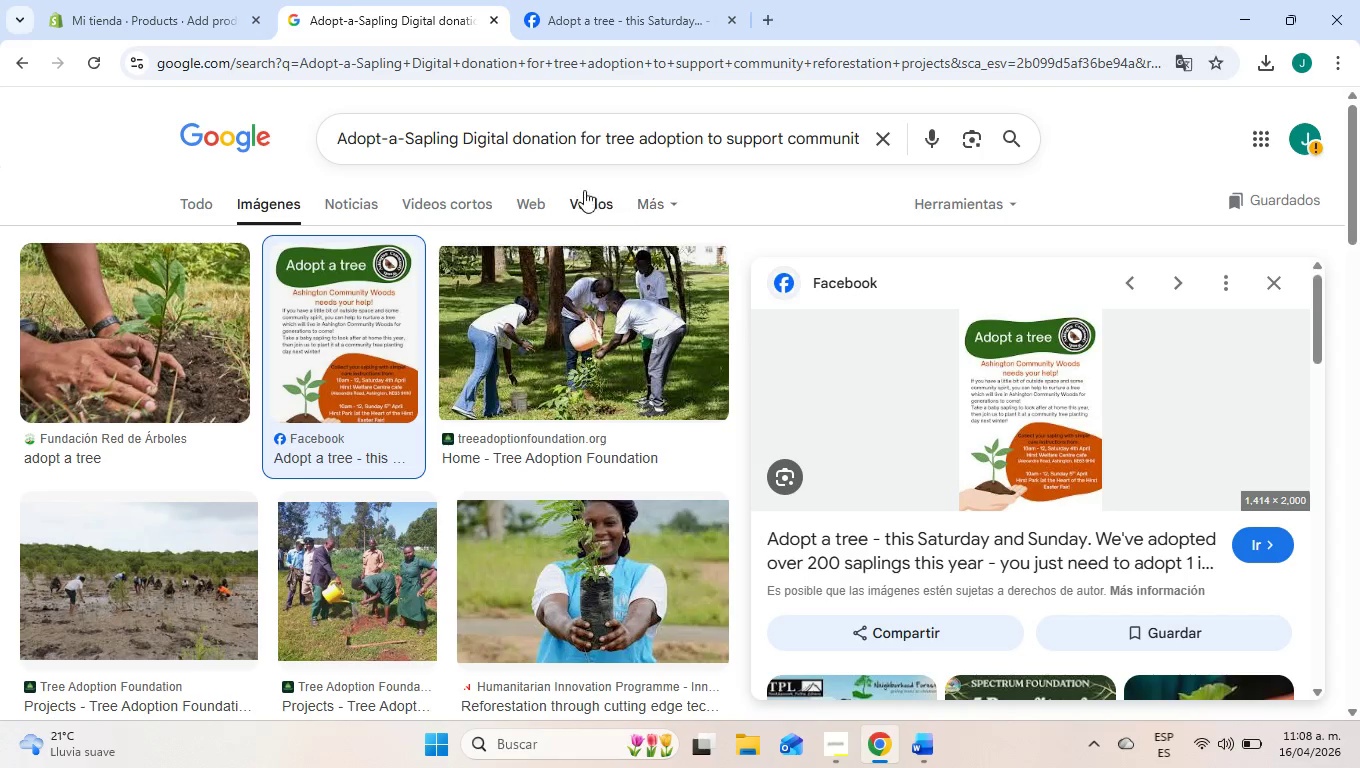 
left_click([204, 0])
 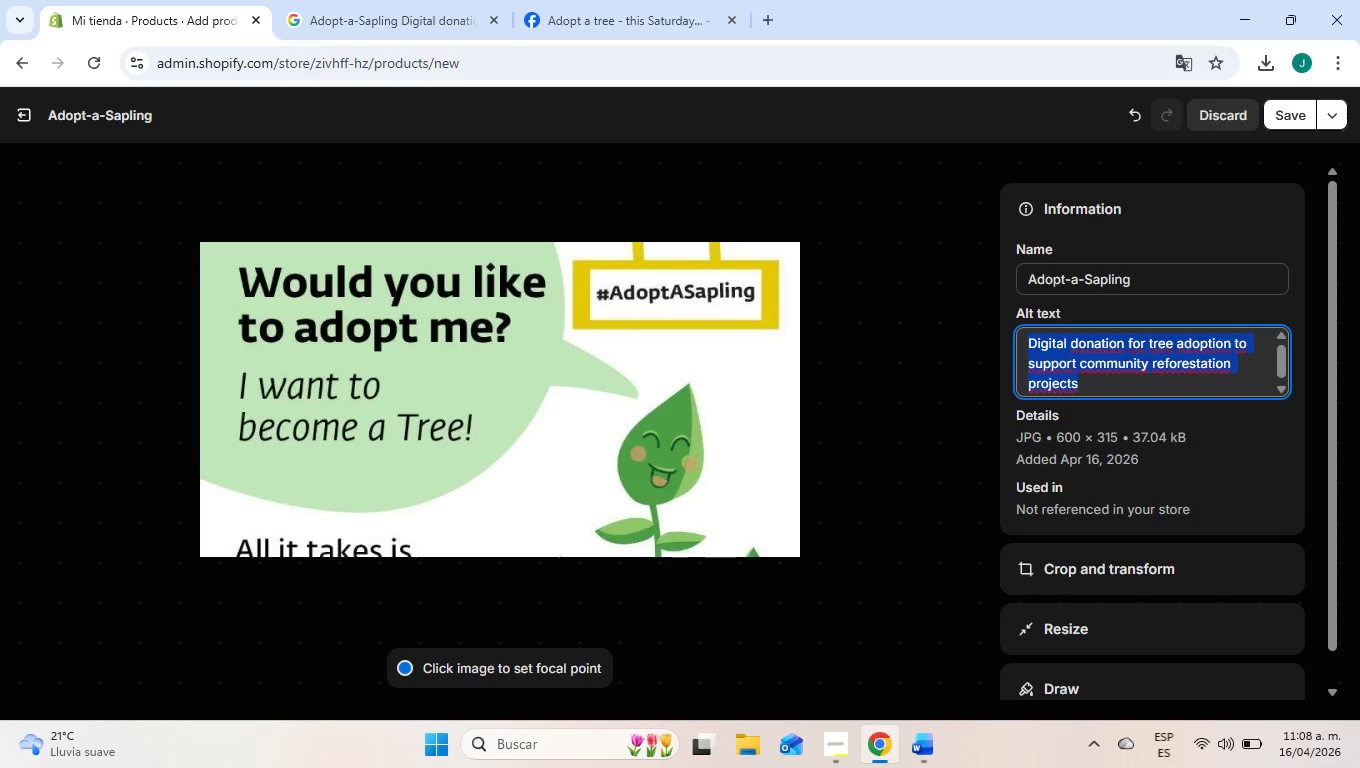 
left_click([1218, 111])
 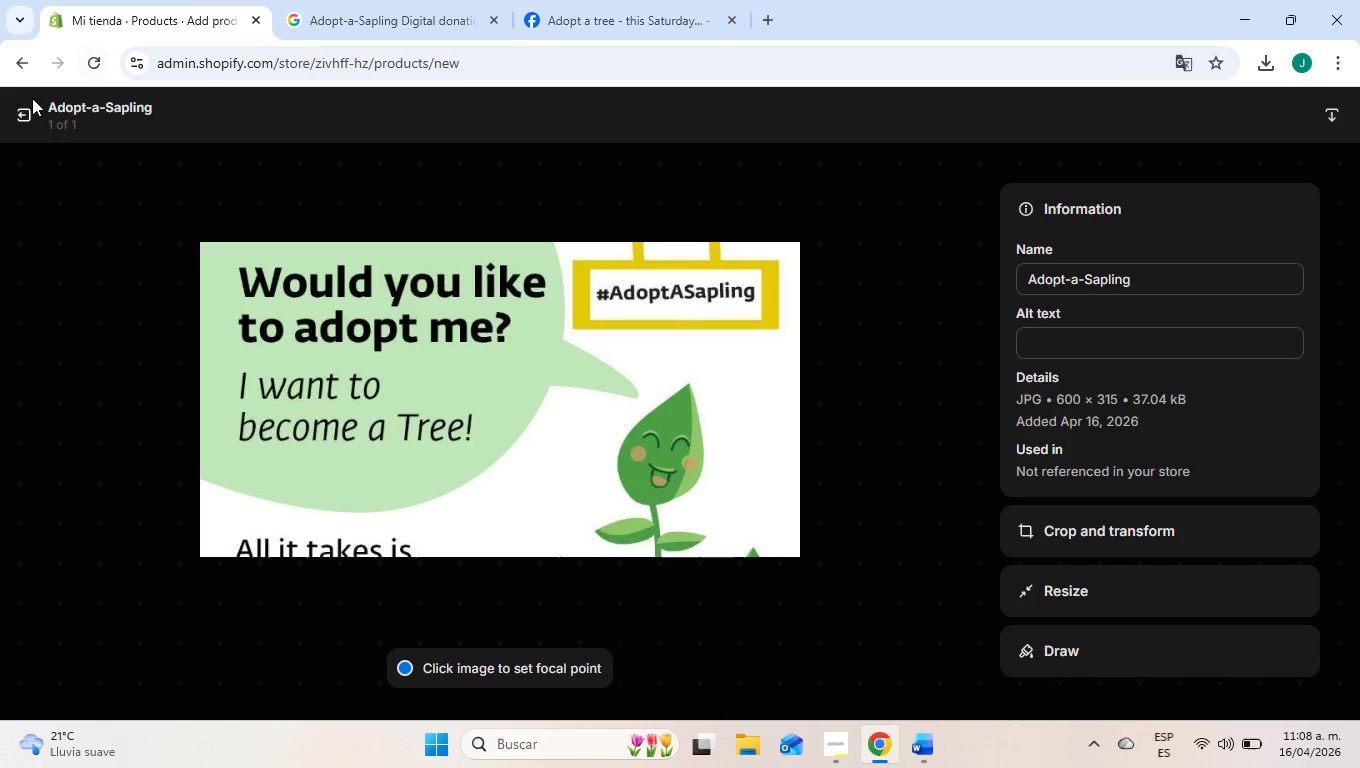 
left_click([18, 124])
 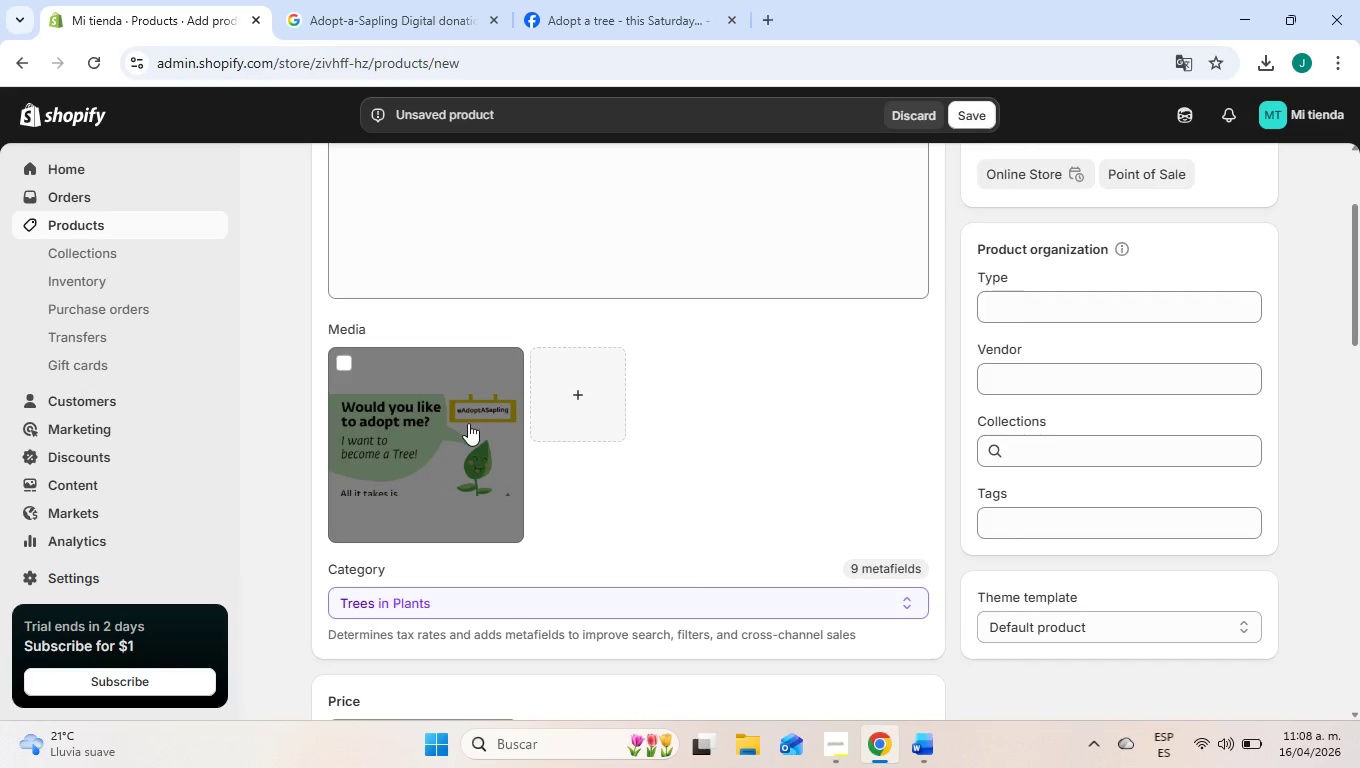 
left_click([468, 423])
 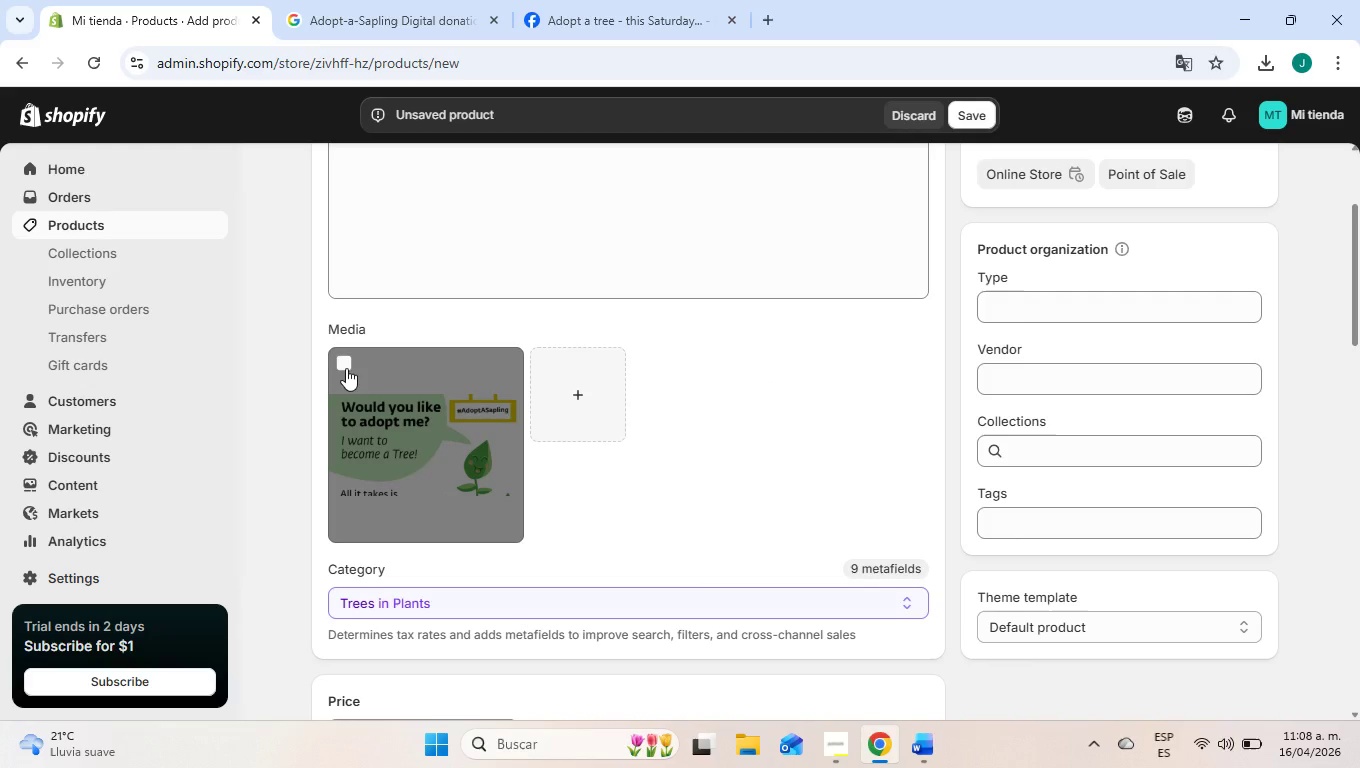 
wait(6.14)
 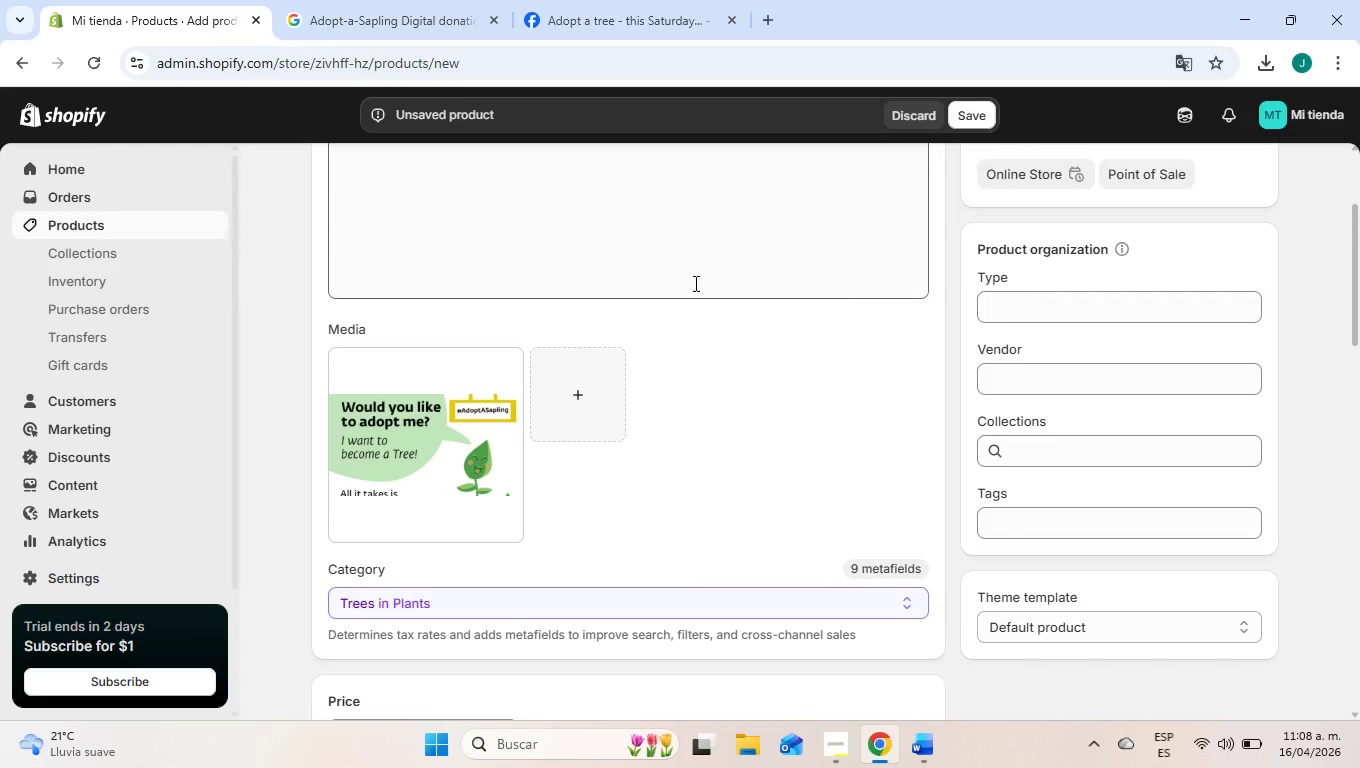 
left_click([350, 362])
 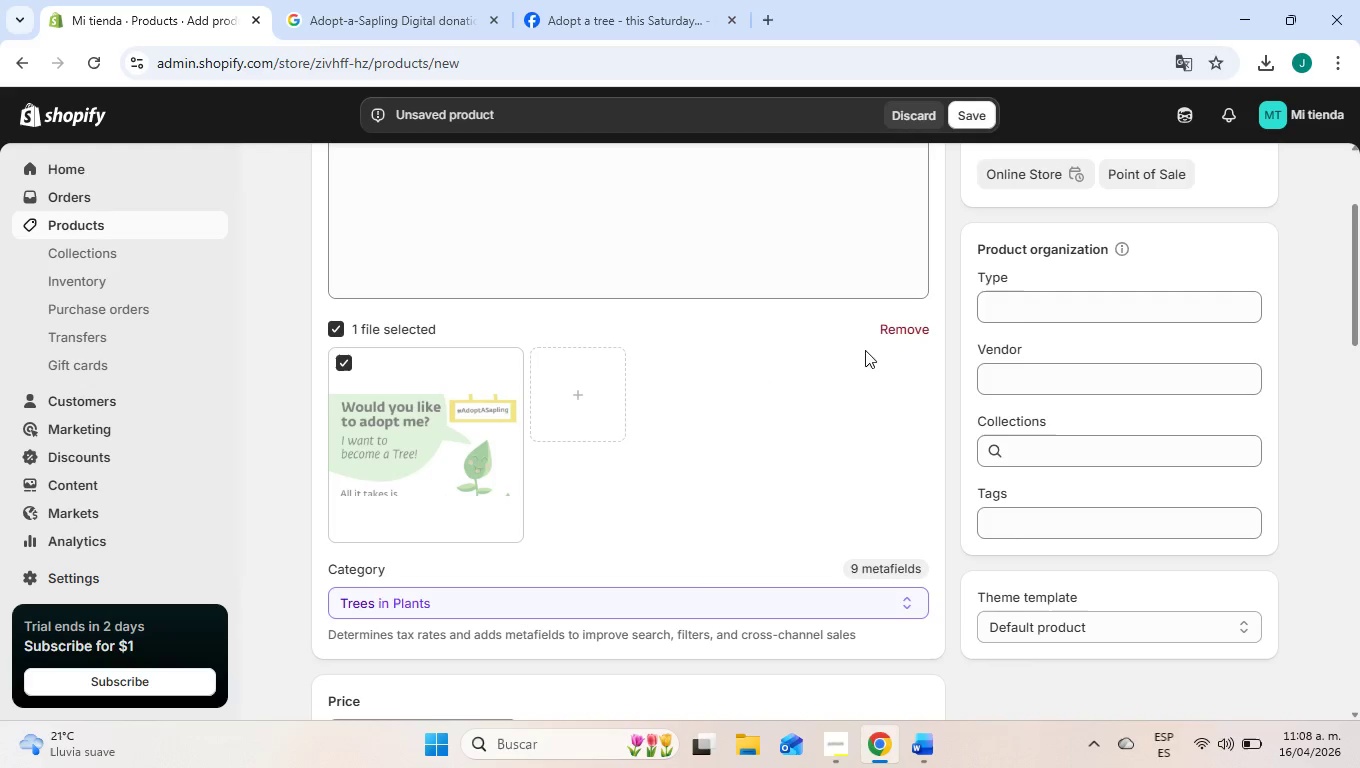 
left_click([349, 352])
 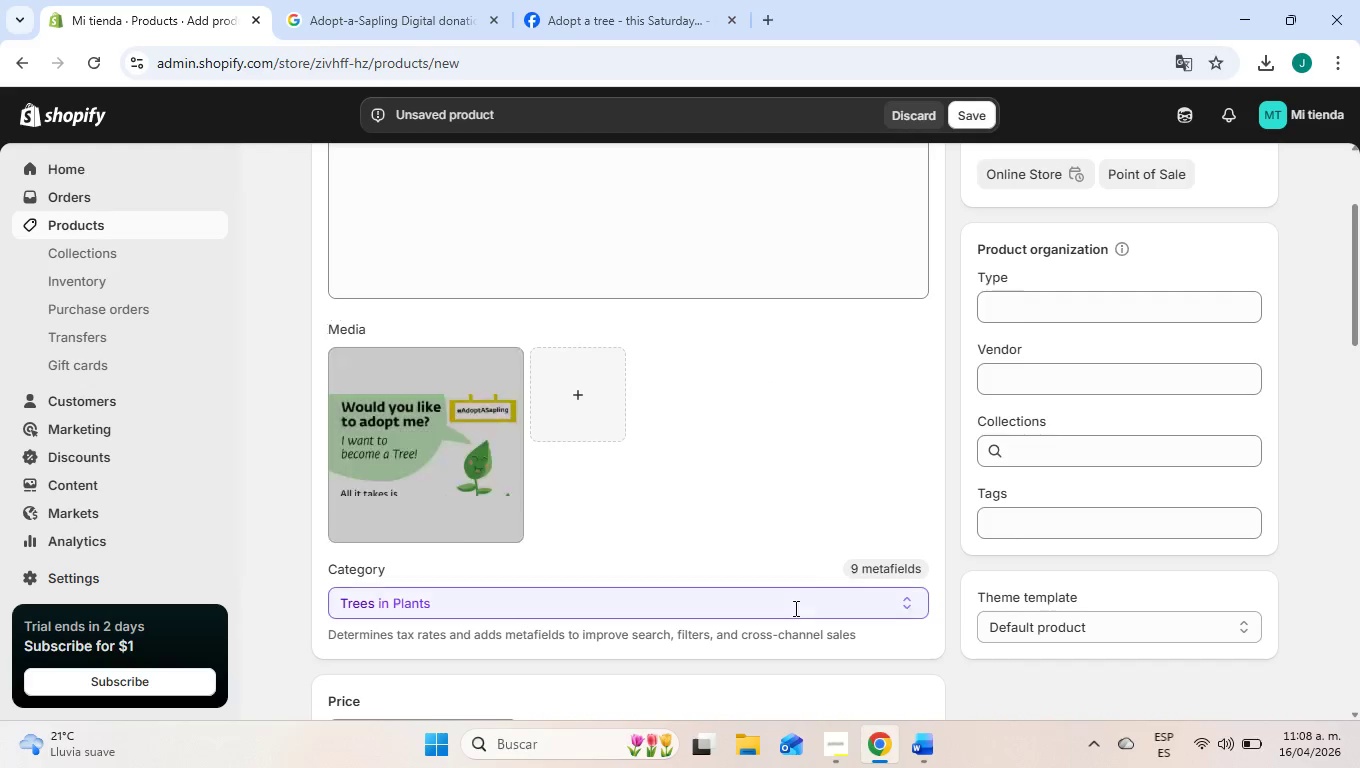 
left_click([903, 517])
 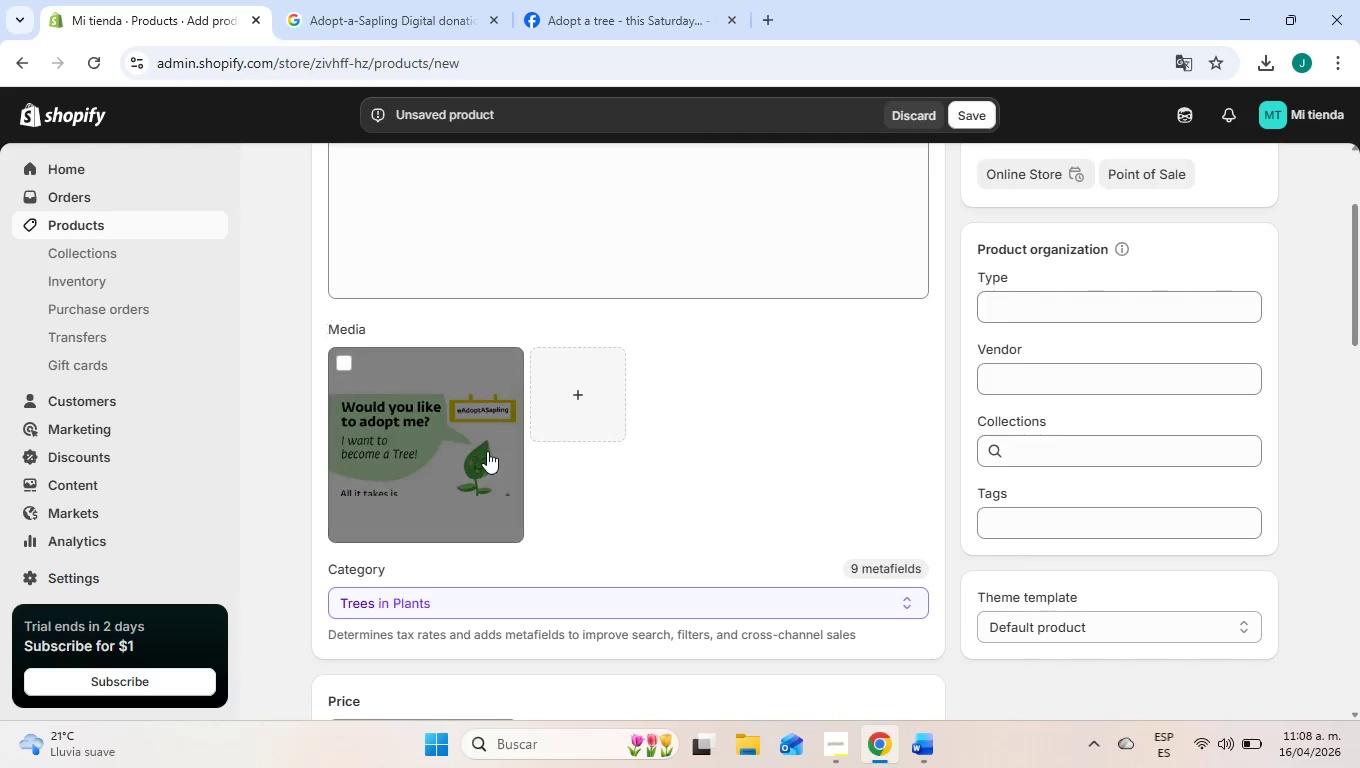 
left_click([487, 451])
 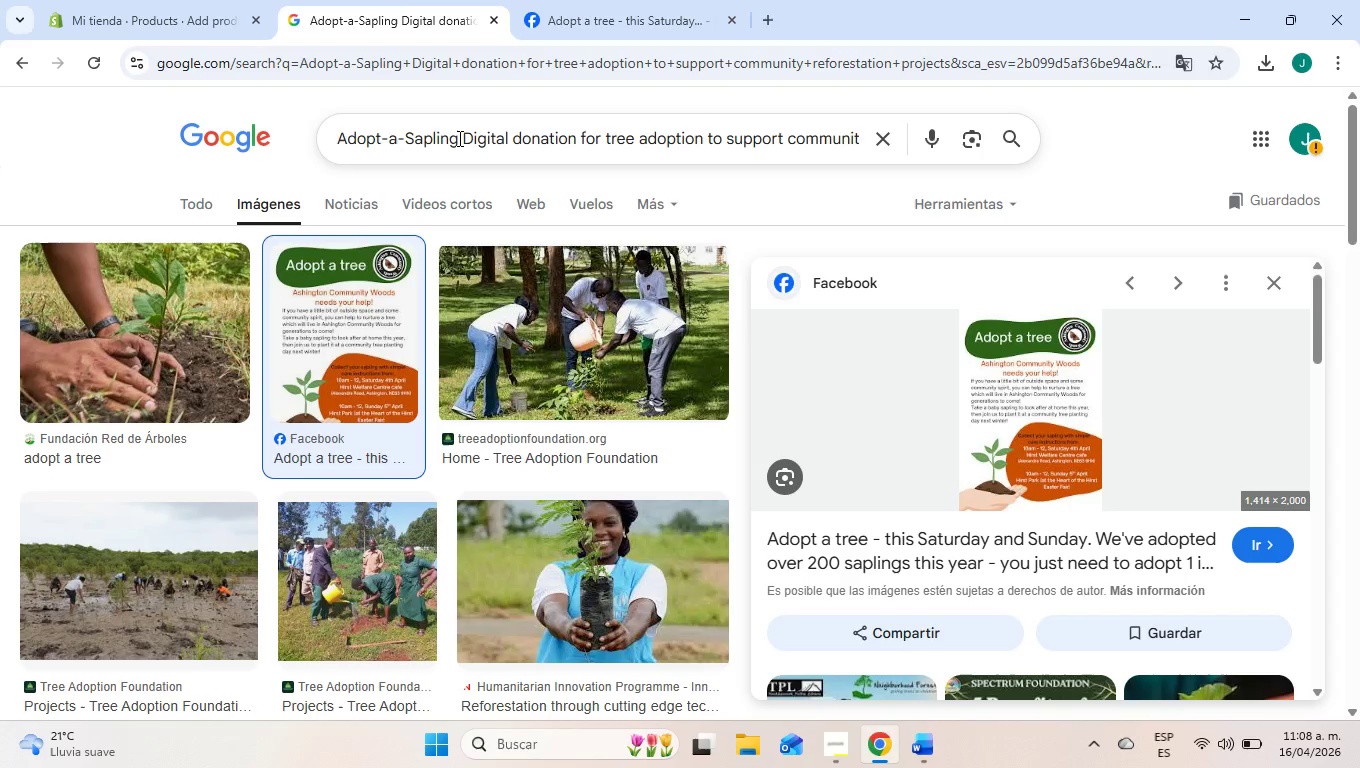 
left_click_drag(start_coordinate=[464, 137], to_coordinate=[911, 147])
 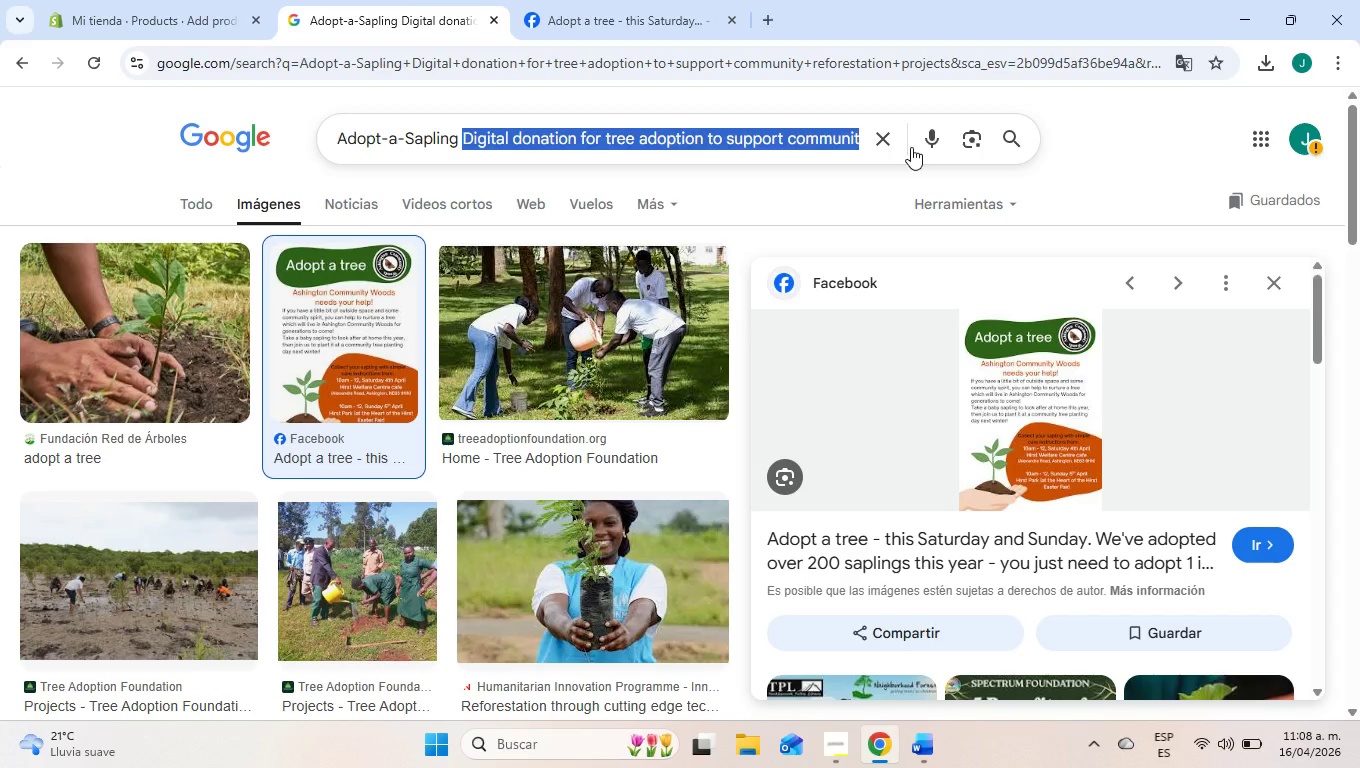 
hold_key(key=ArrowRight, duration=1.5)
 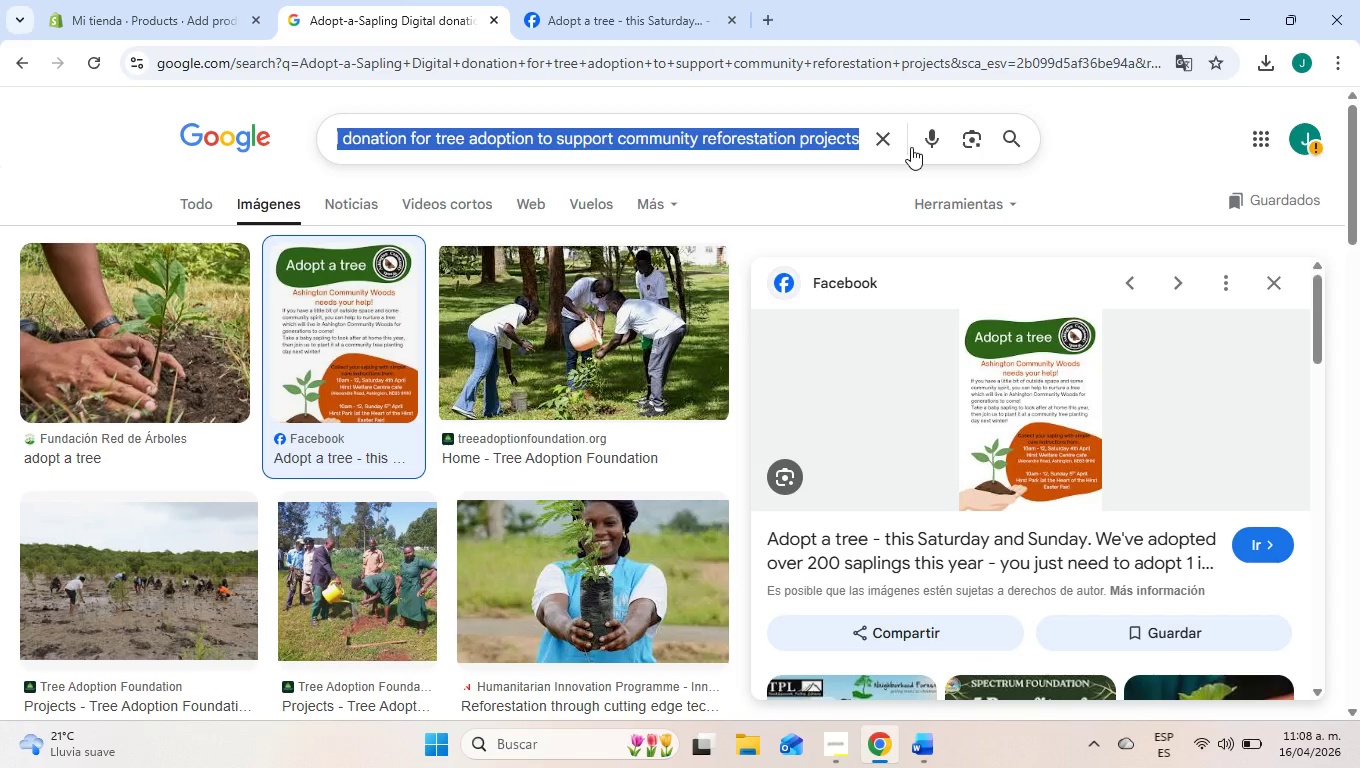 
key(Shift+ArrowRight)
 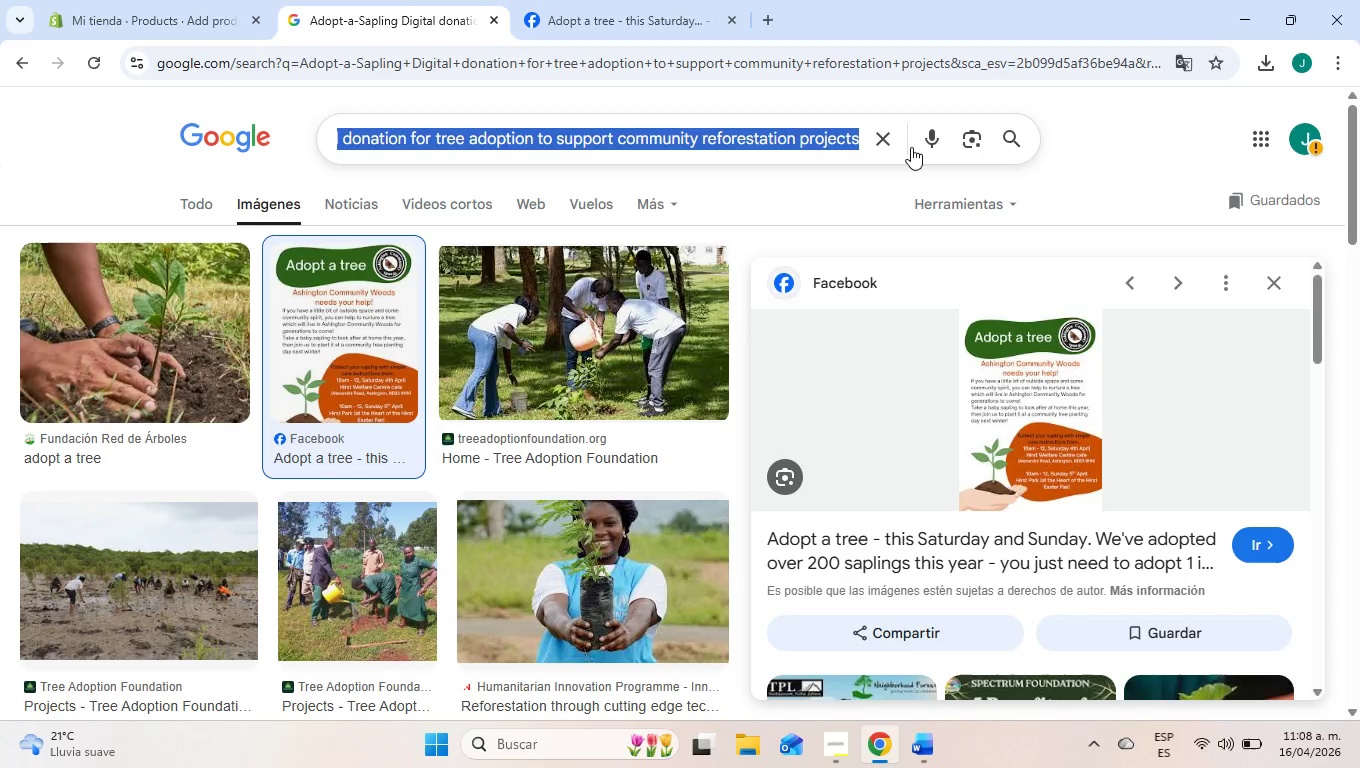 
key(Shift+ArrowRight)
 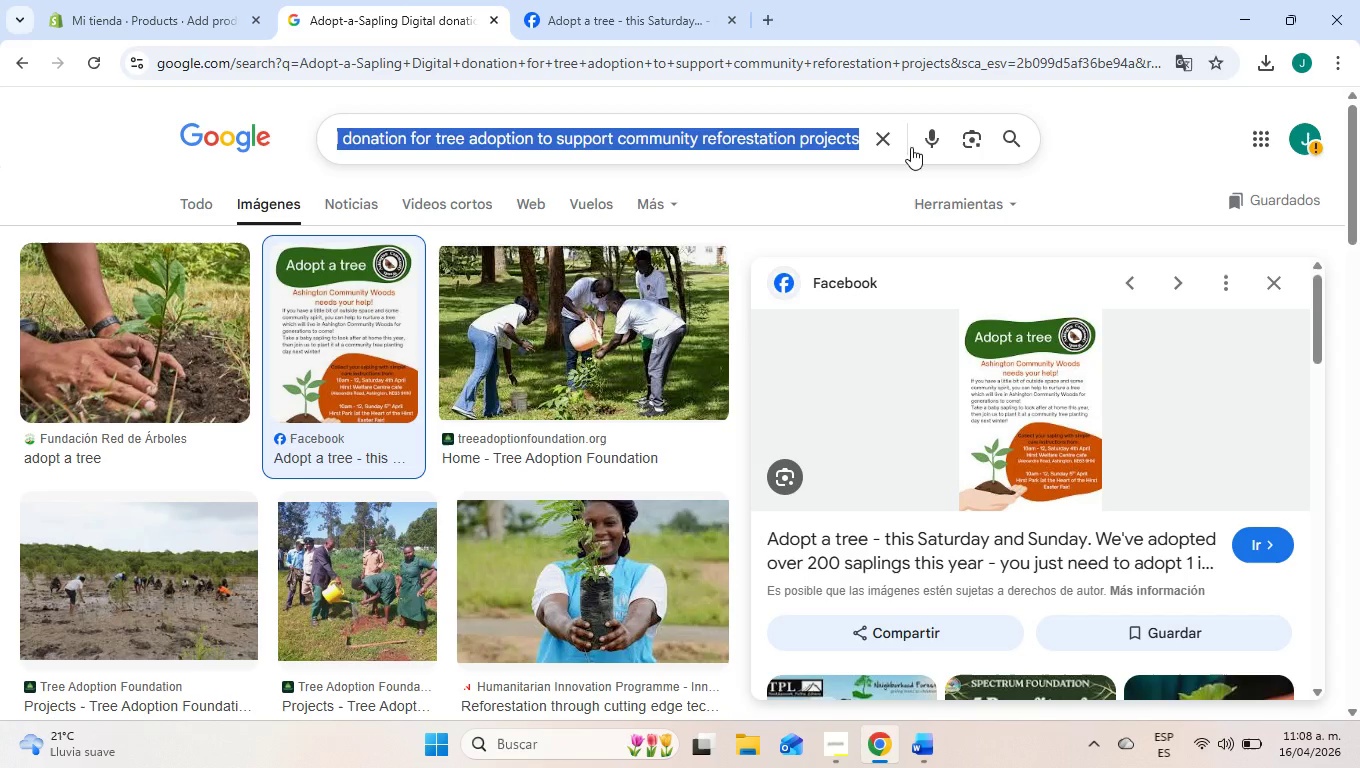 
key(Shift+ArrowRight)
 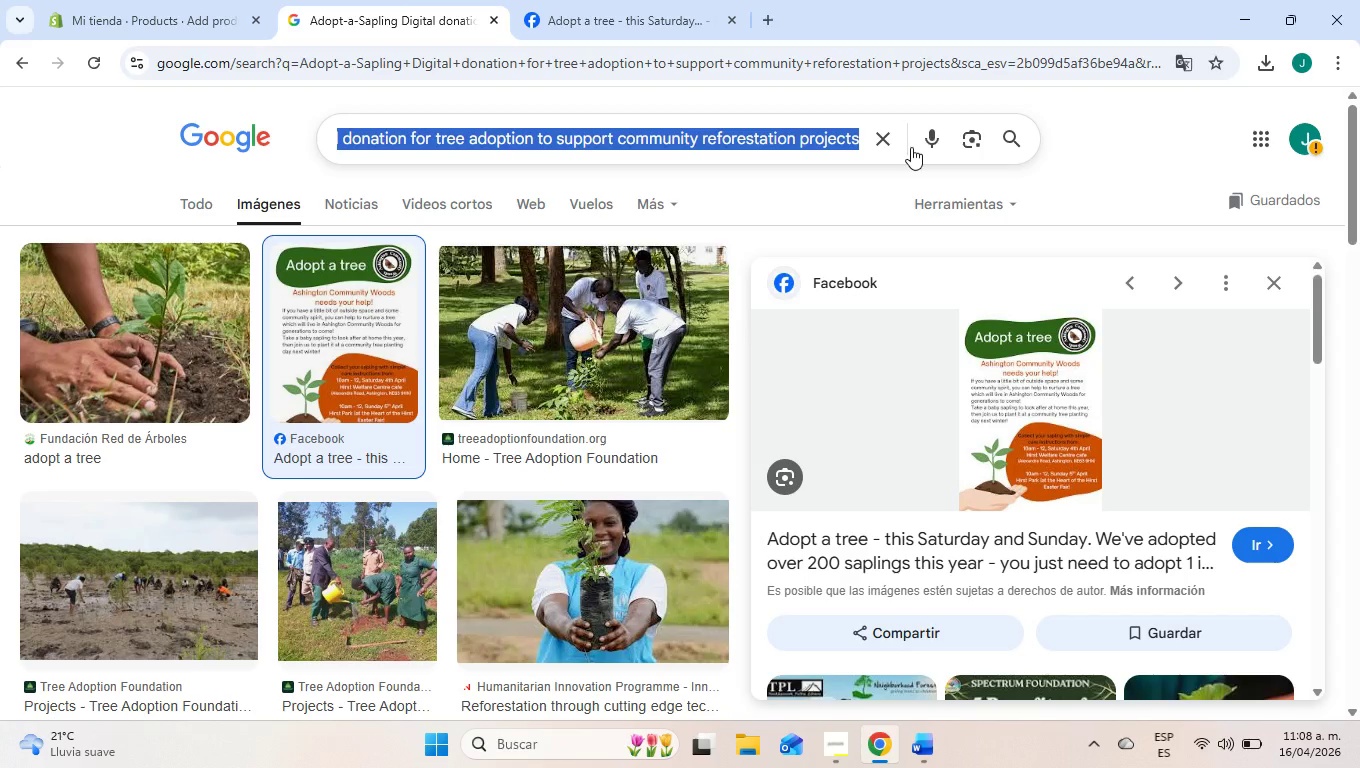 
key(Shift+ArrowRight)
 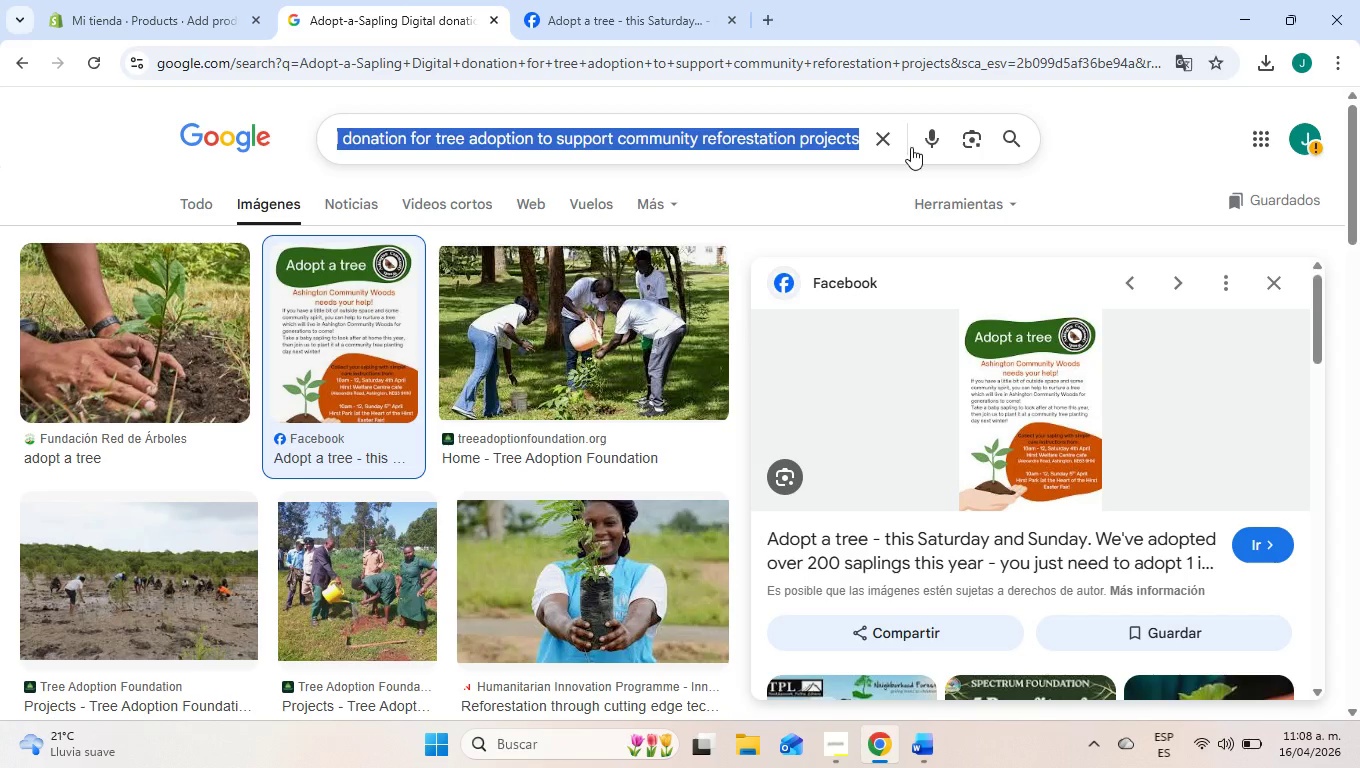 
key(Shift+ArrowRight)
 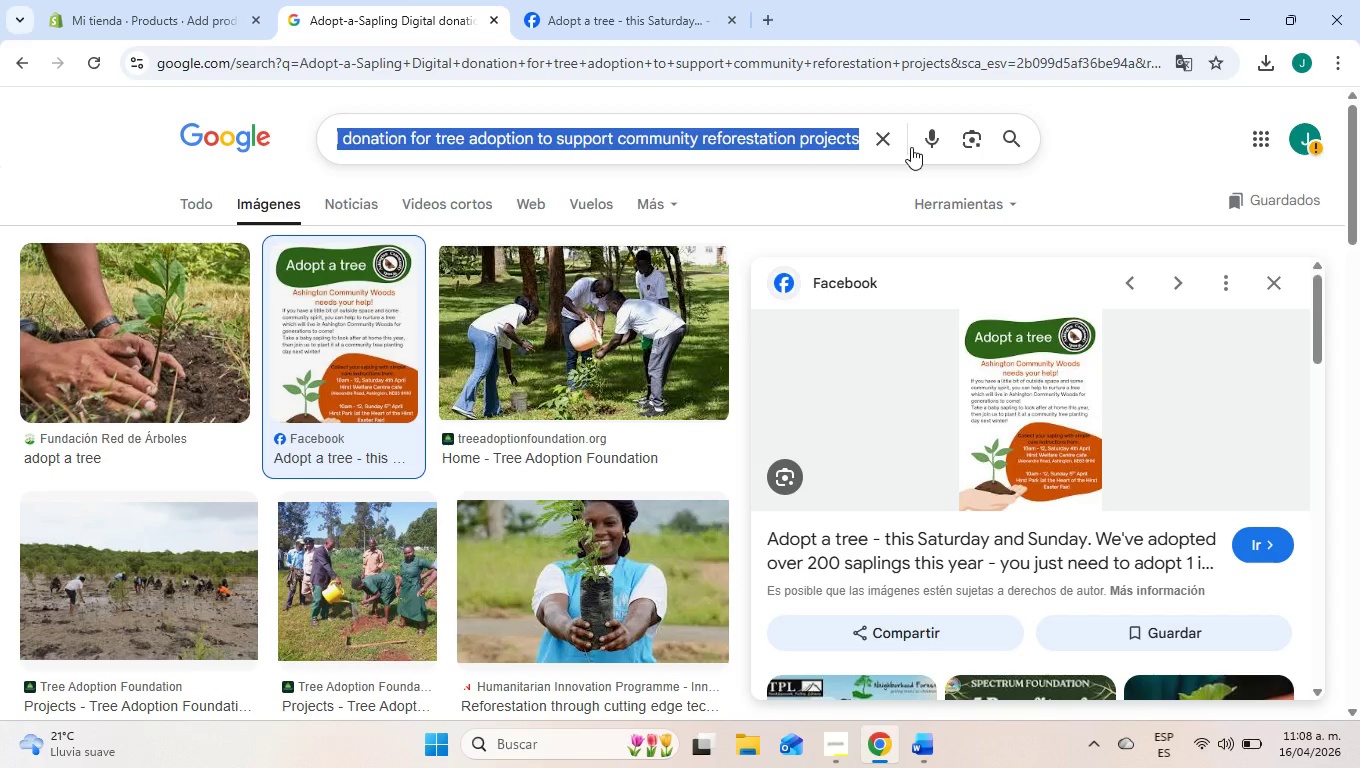 
key(Control+C)
 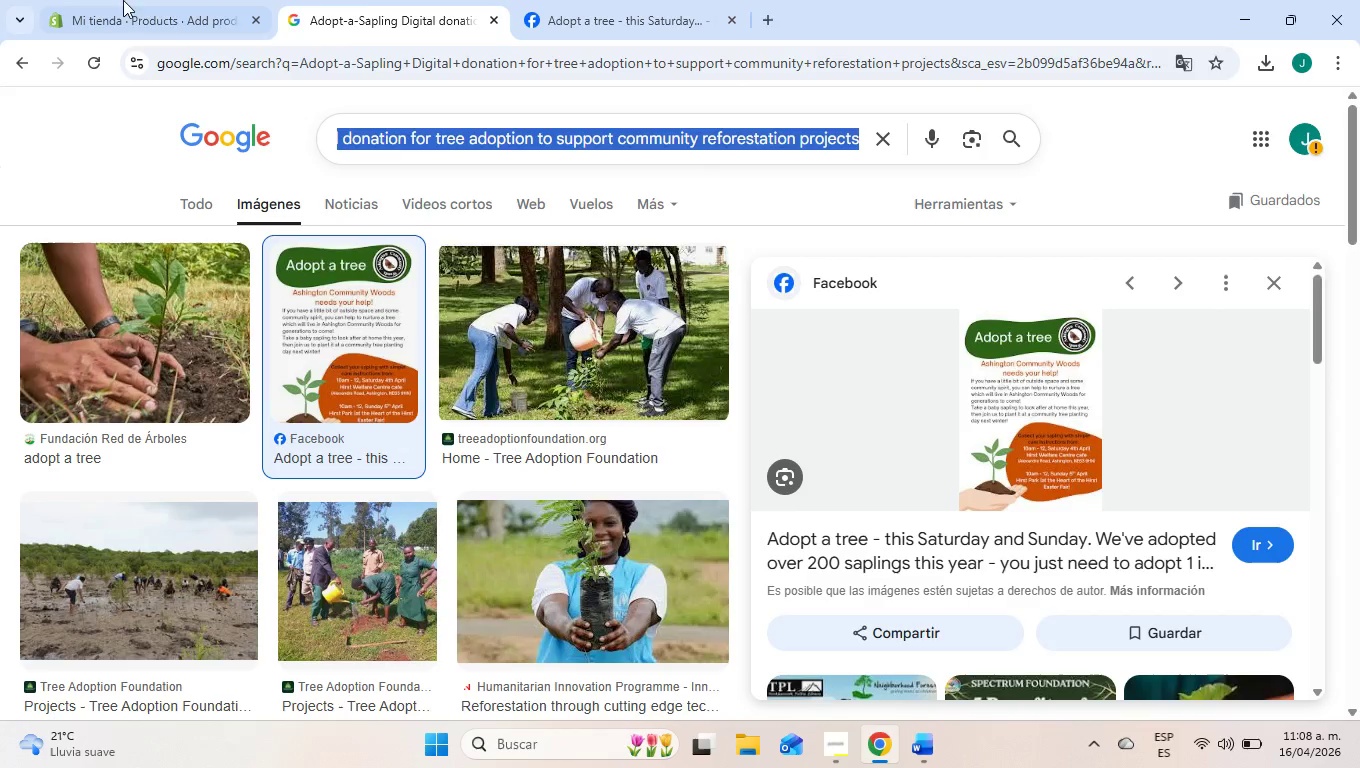 
left_click([136, 0])
 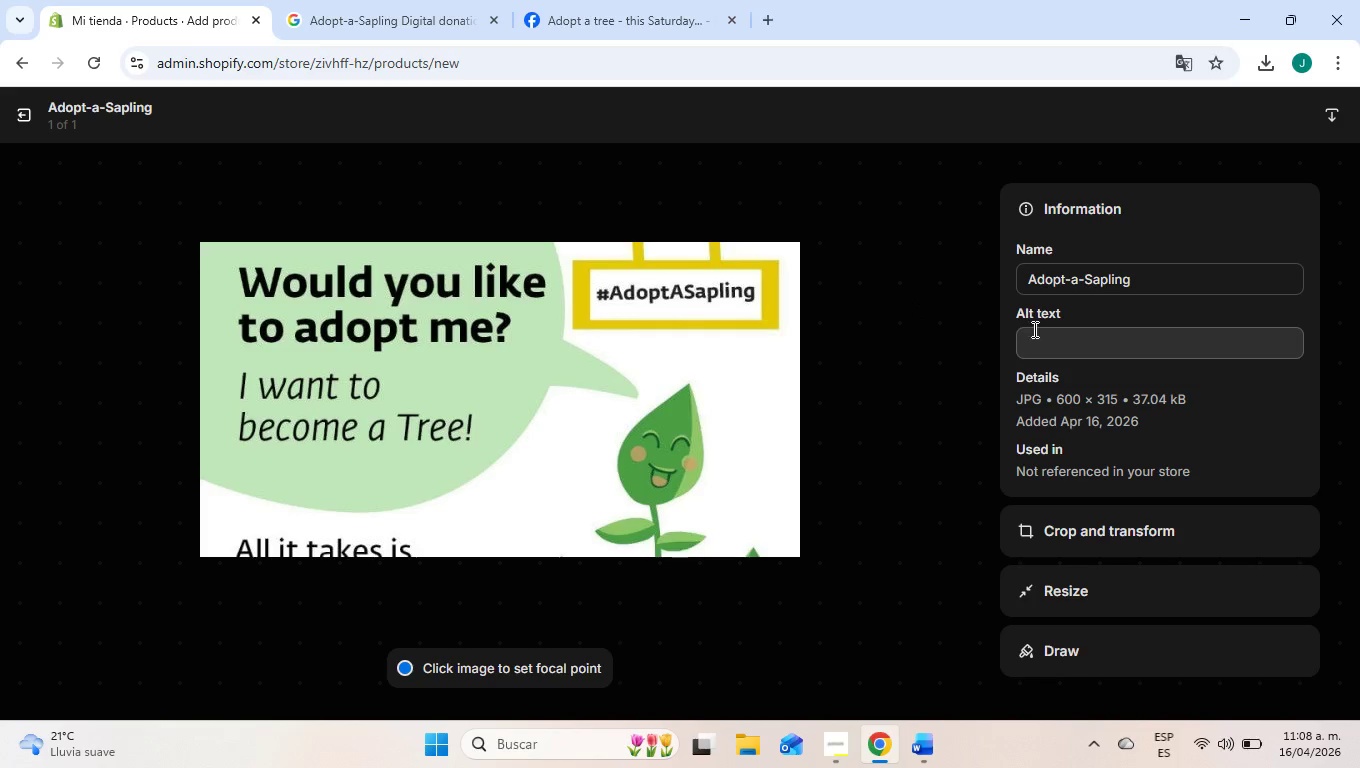 
left_click([1074, 336])
 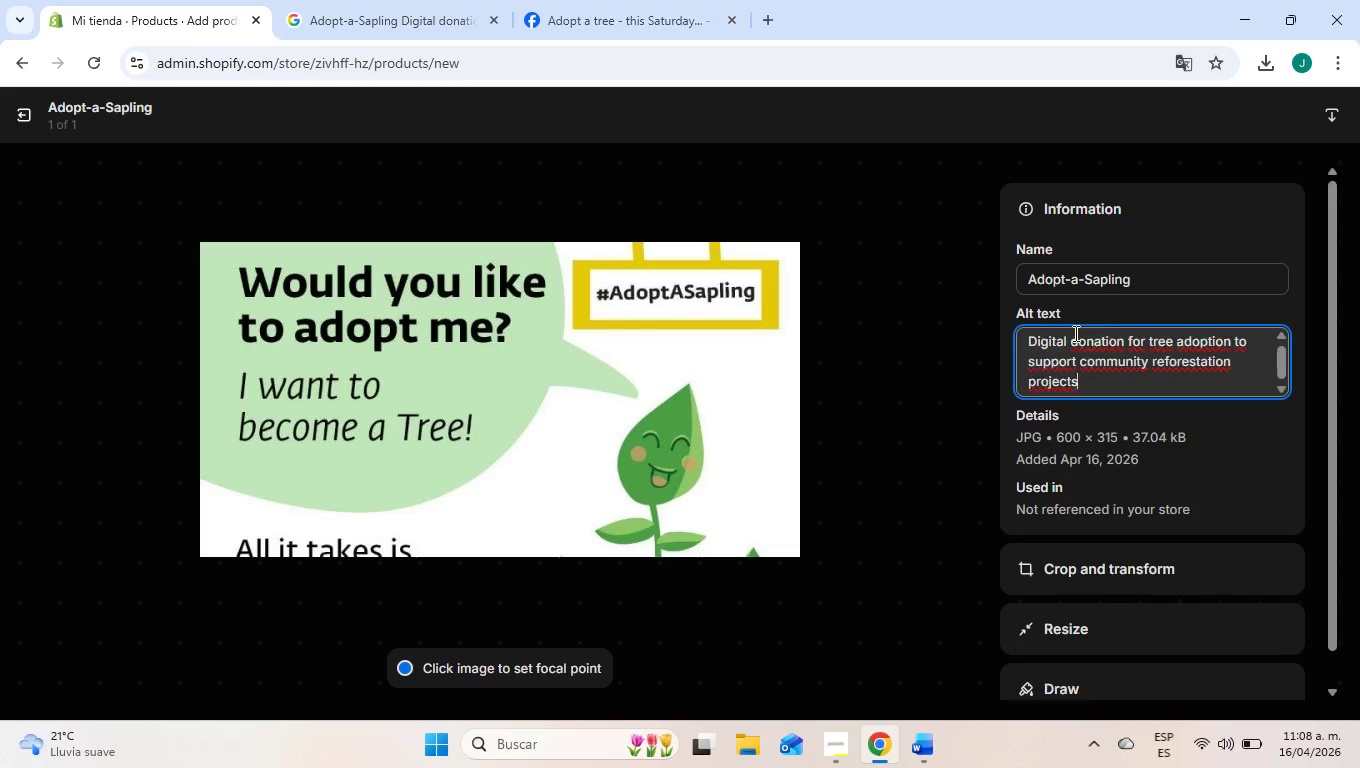 
key(Control+ControlLeft)
 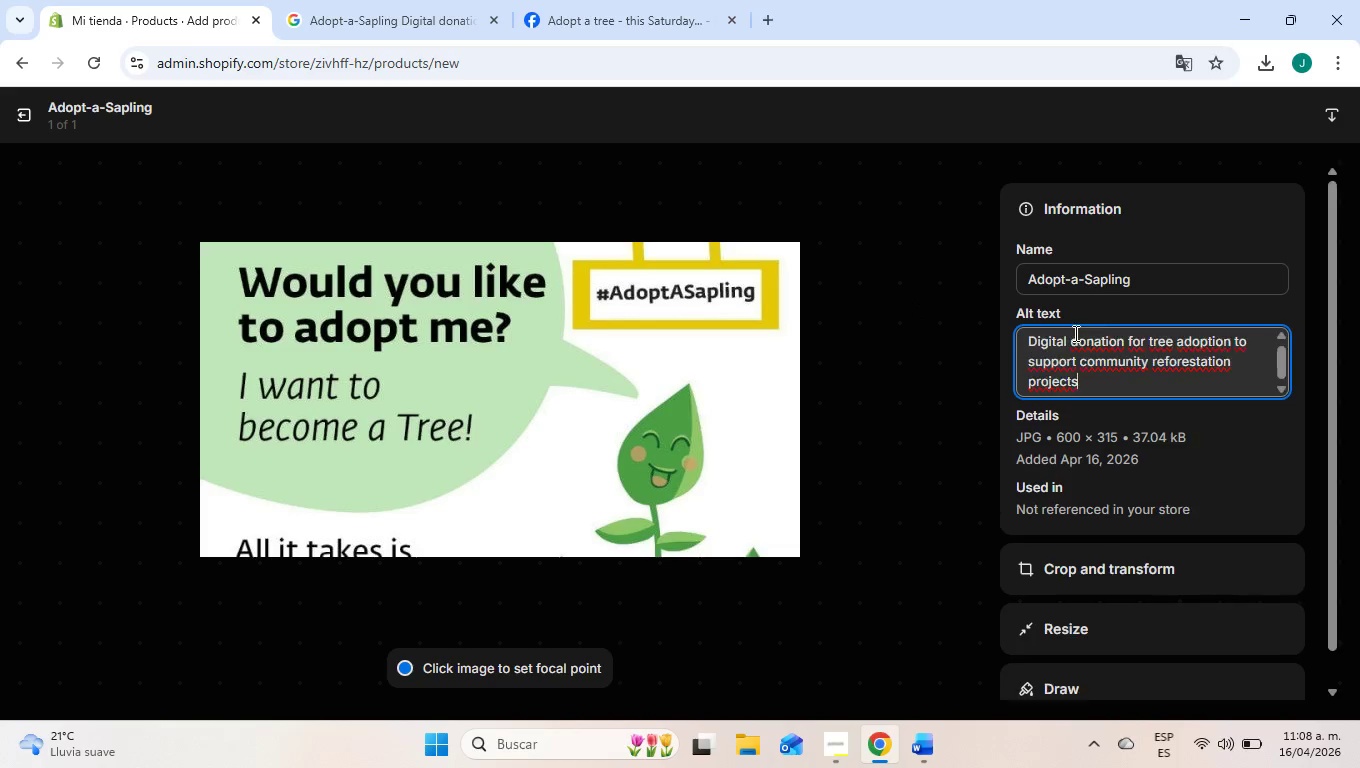 
key(Control+V)
 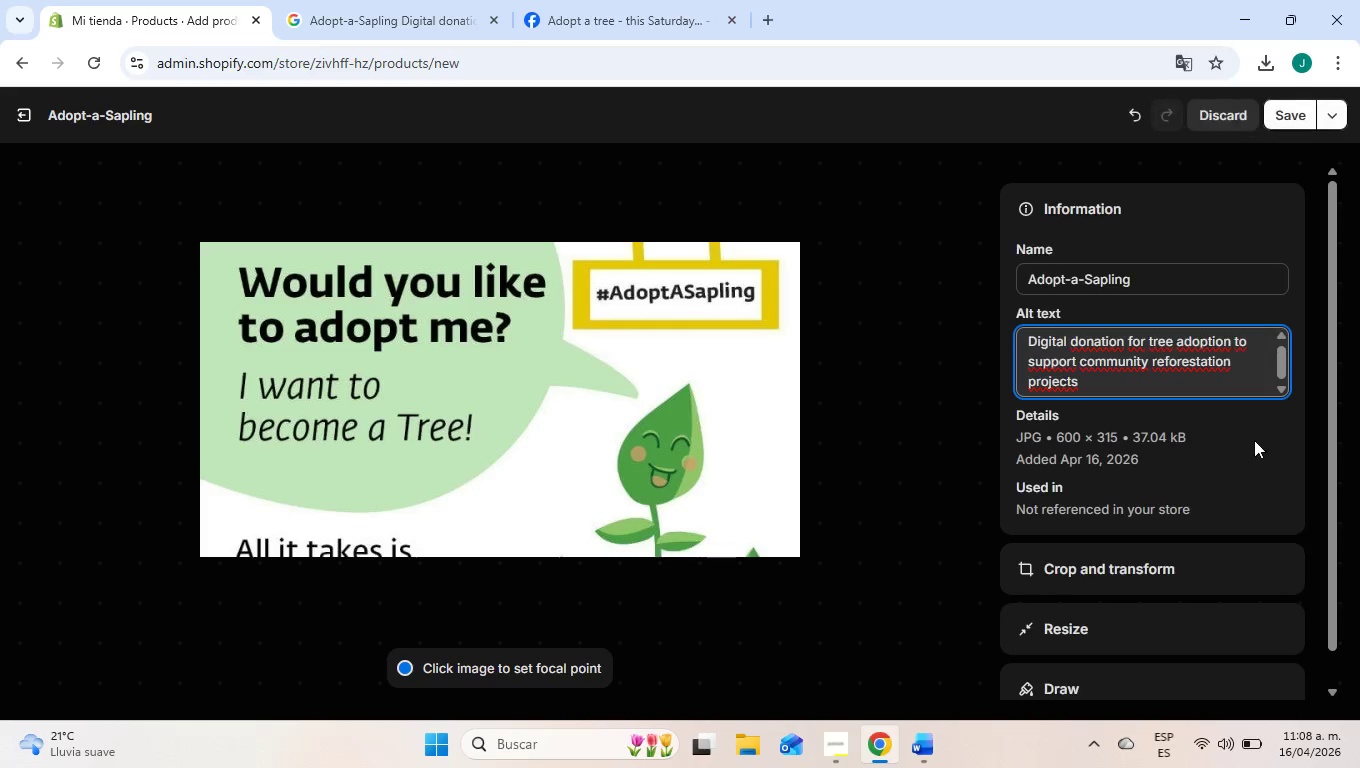 
left_click([1253, 439])
 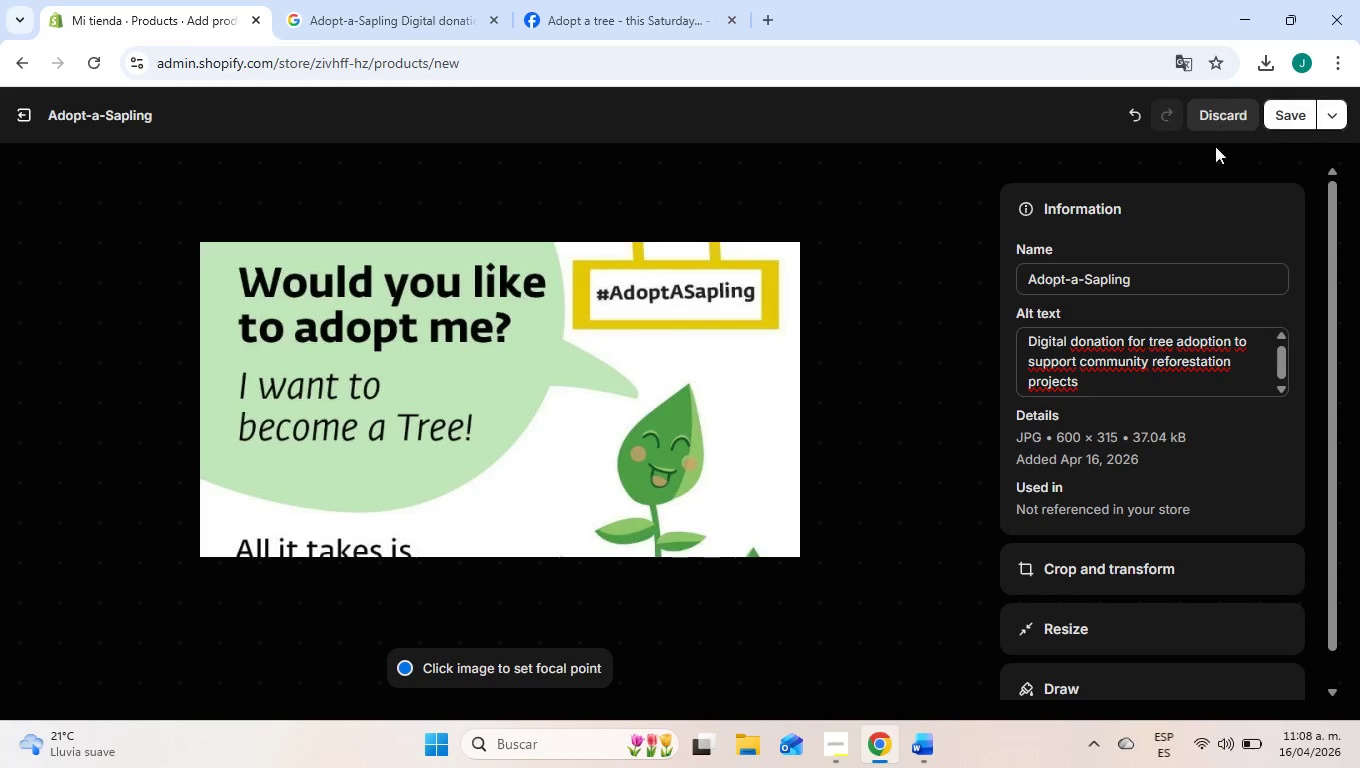 
left_click([359, 0])
 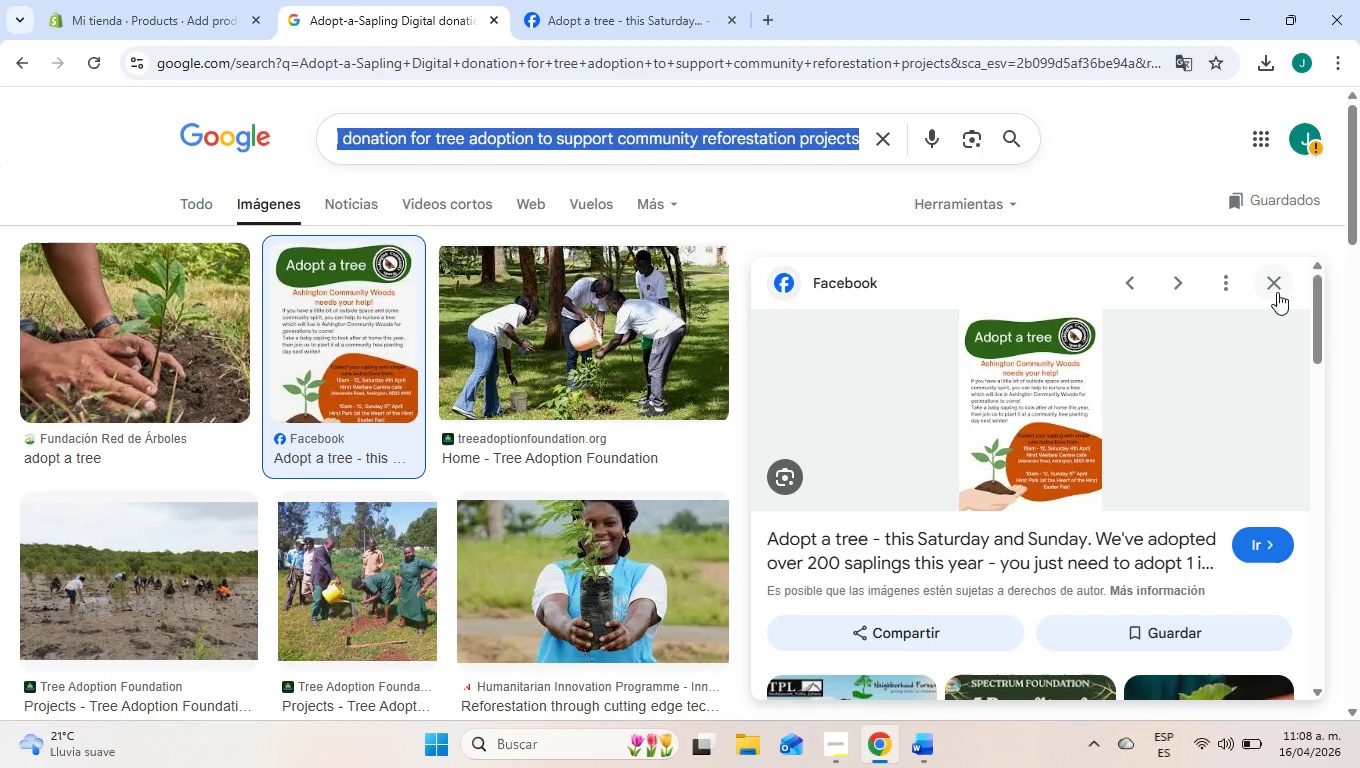 
left_click([1057, 366])
 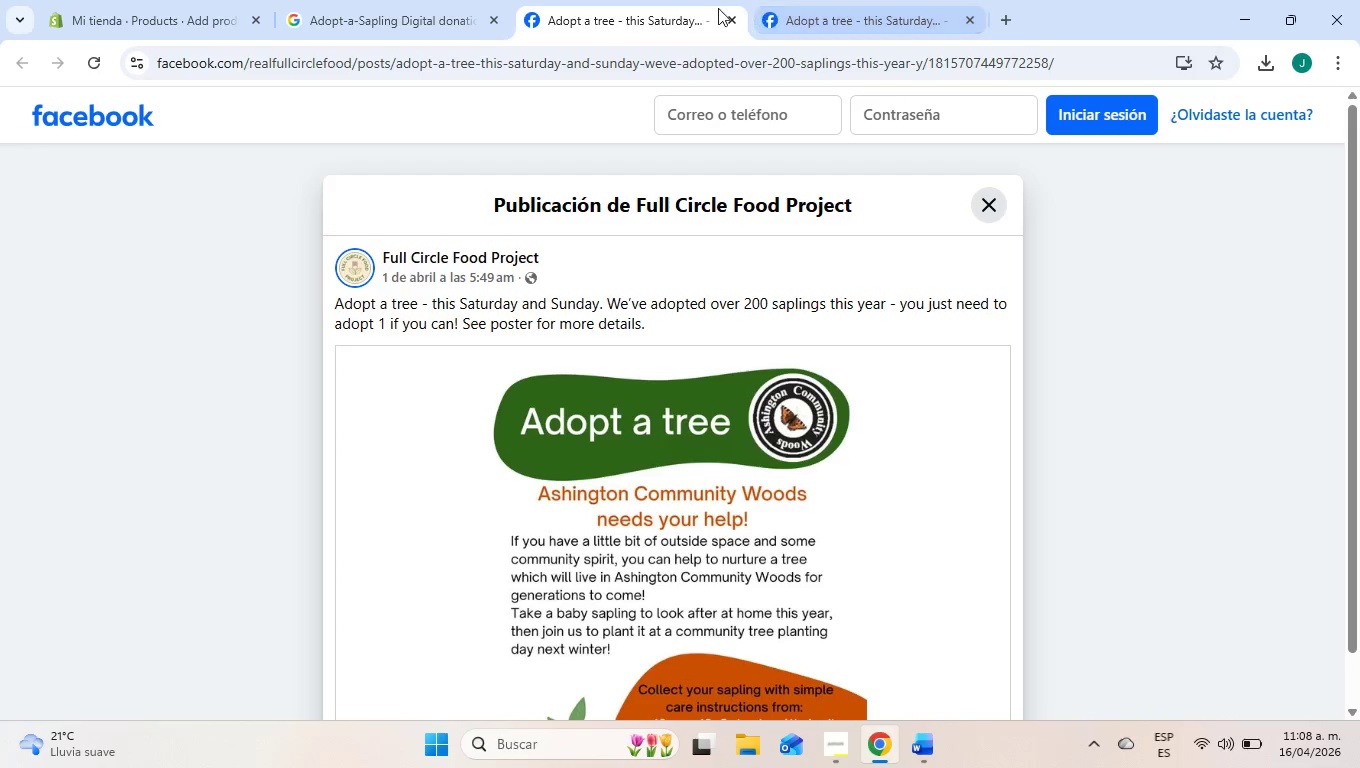 
left_click([719, 18])
 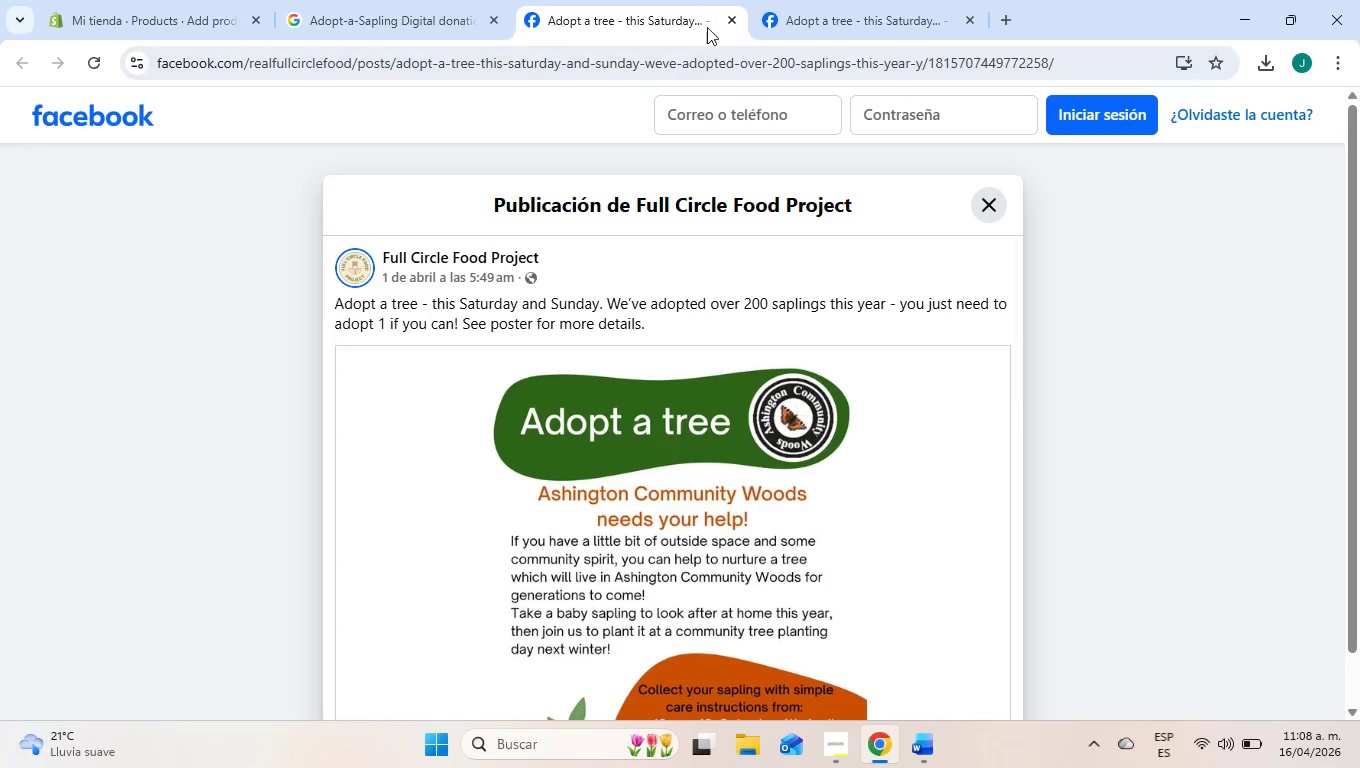 
left_click([725, 22])
 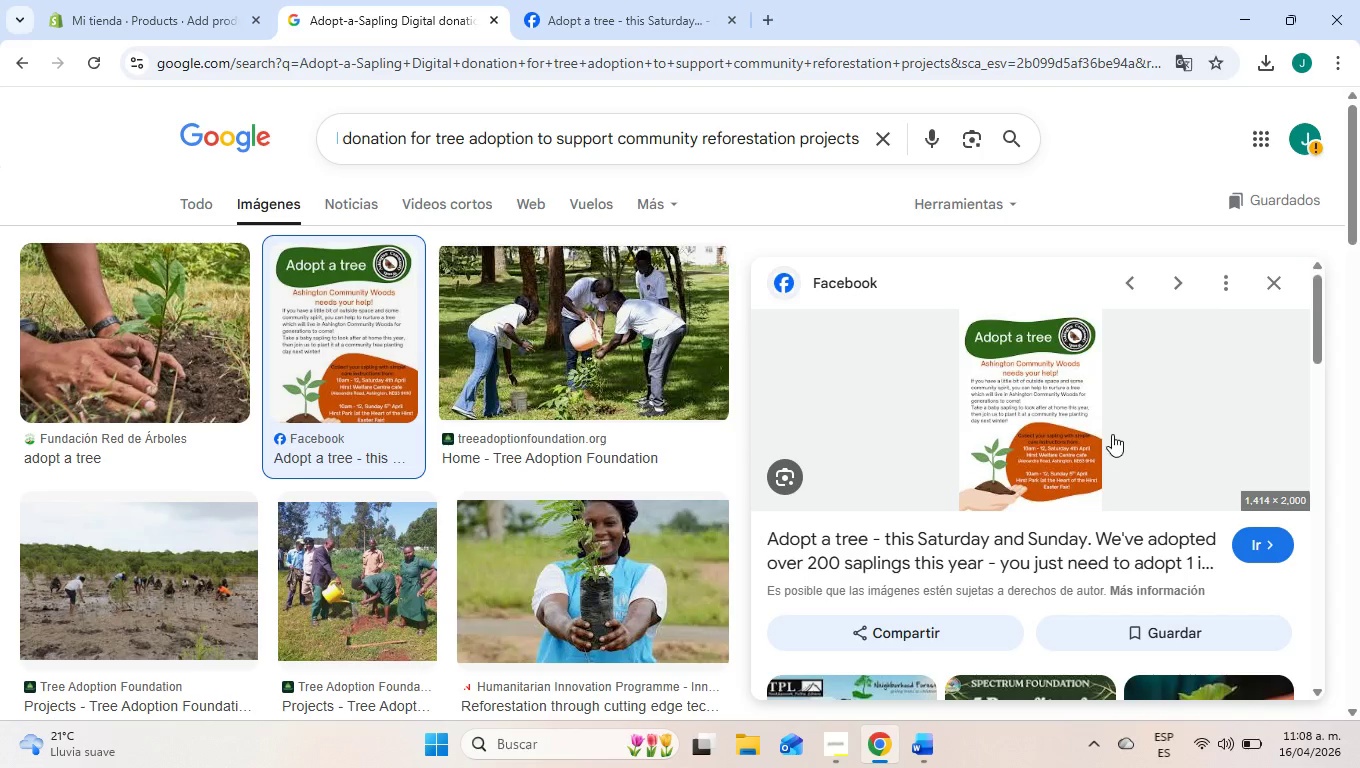 
left_click([1064, 411])
 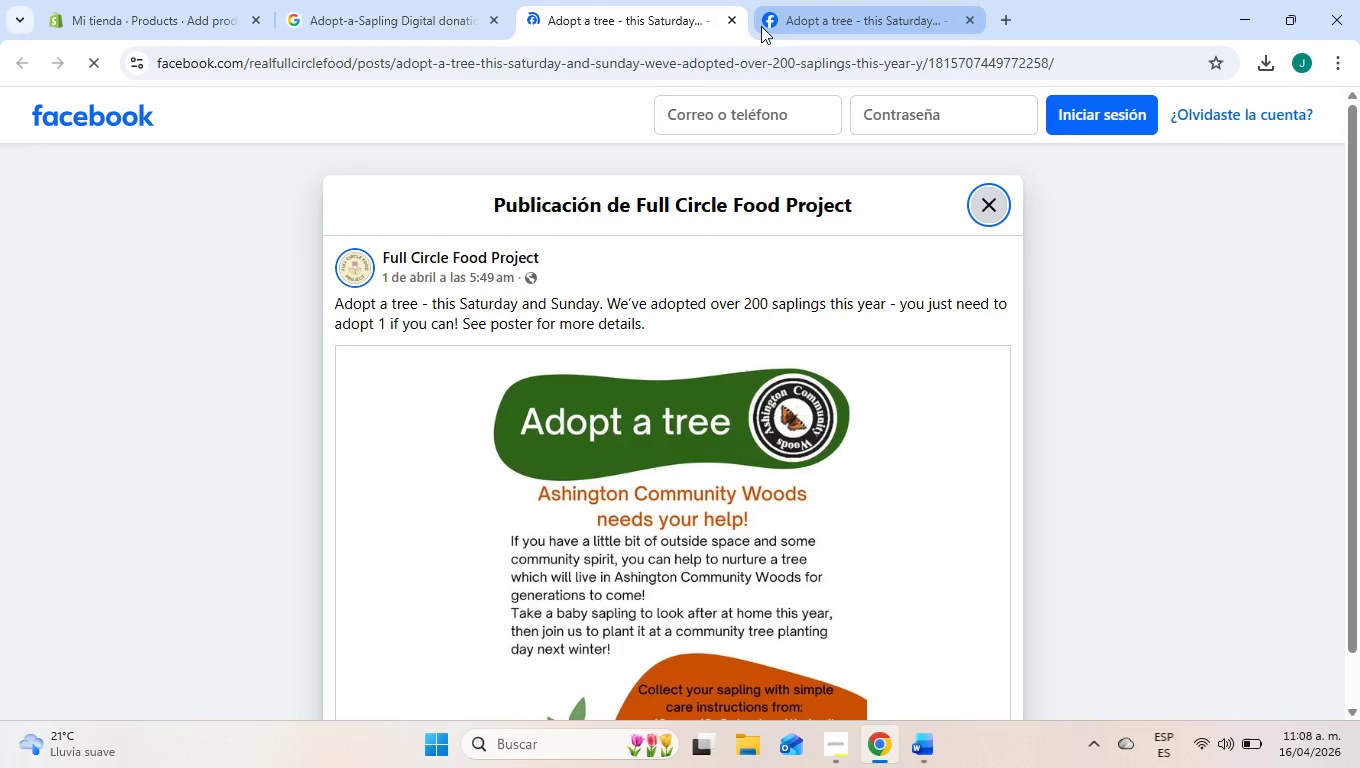 
left_click([730, 12])
 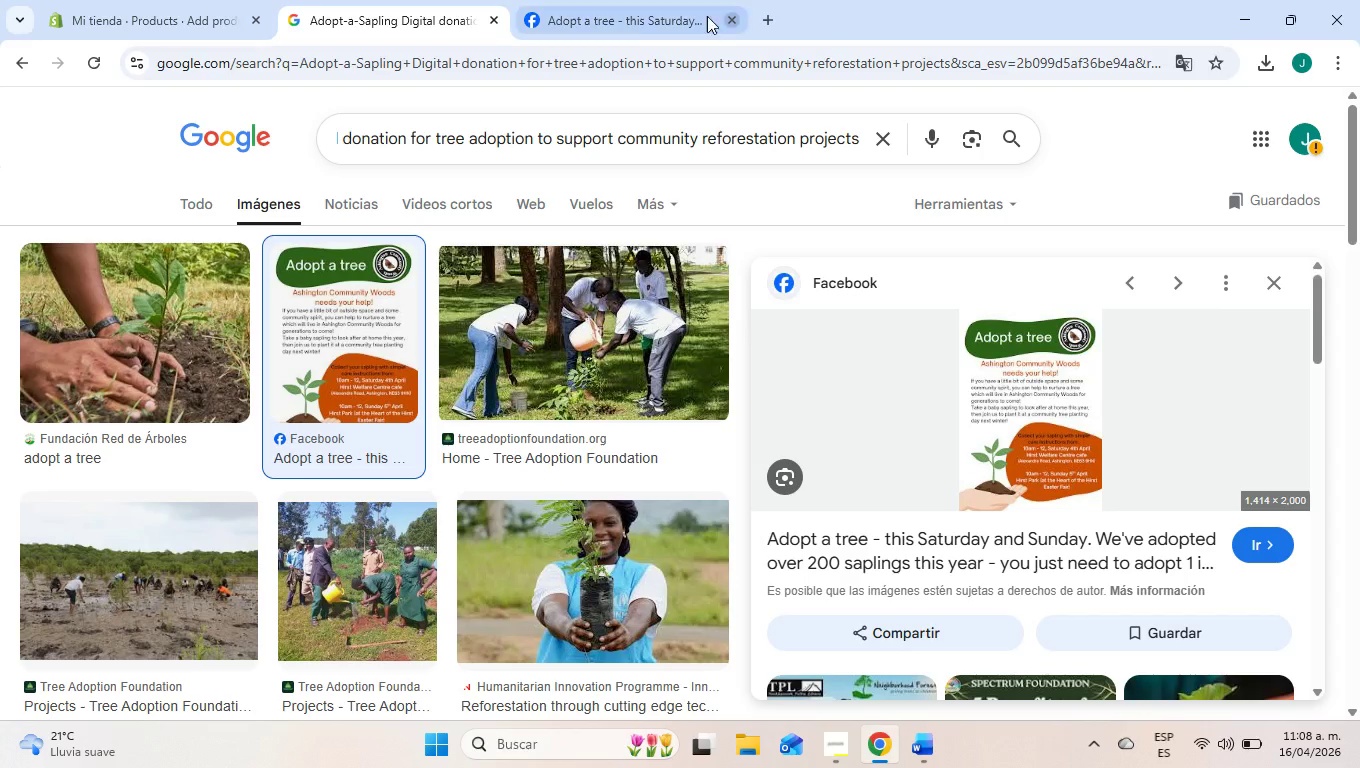 
left_click([636, 20])
 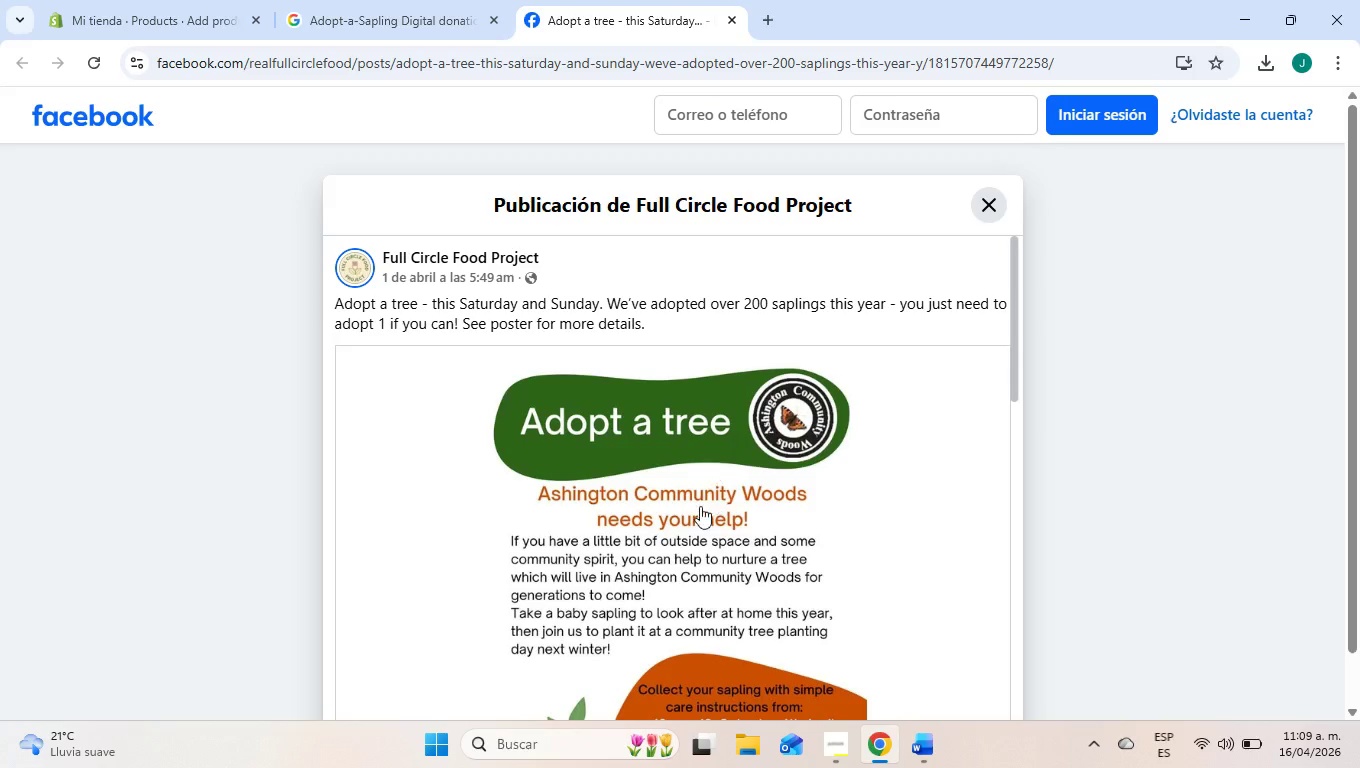 
scroll: coordinate [755, 517], scroll_direction: down, amount: 3.0
 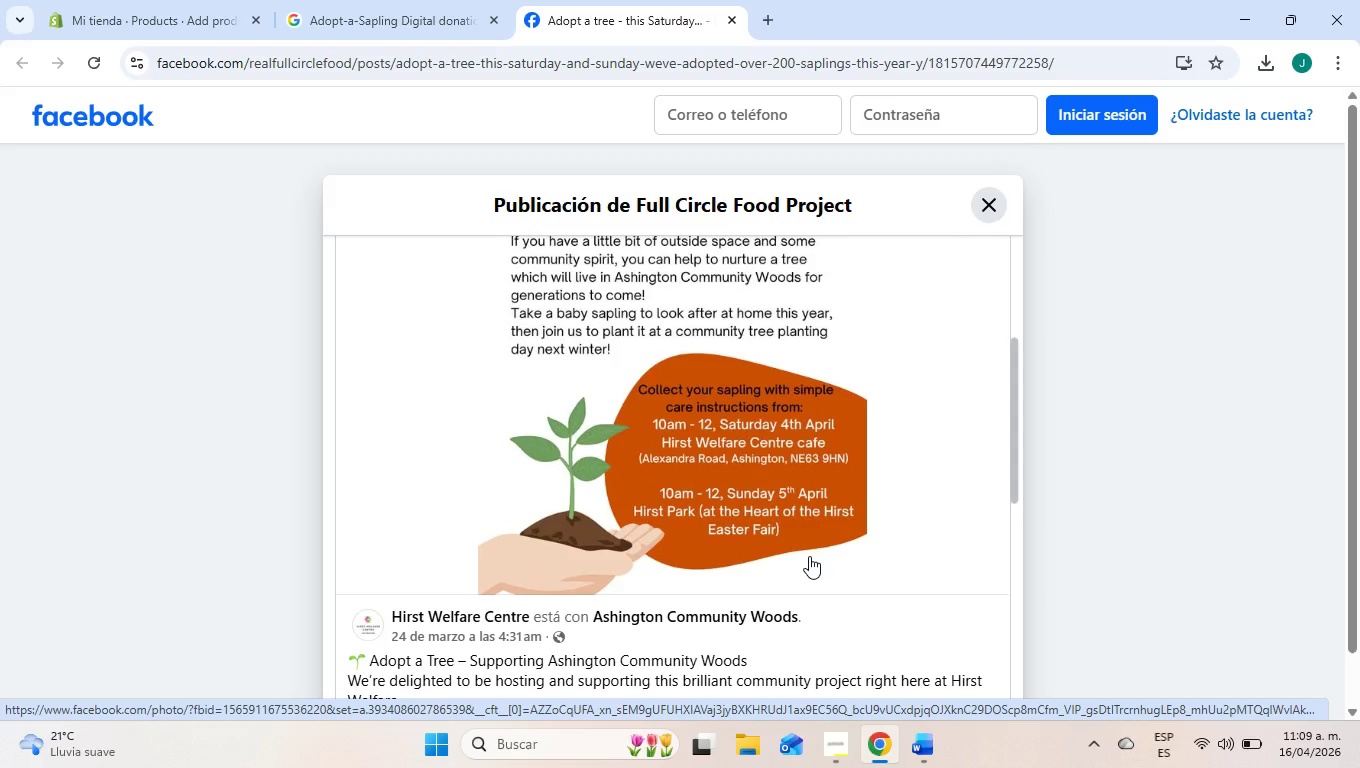 
scroll: coordinate [809, 556], scroll_direction: up, amount: 1.0
 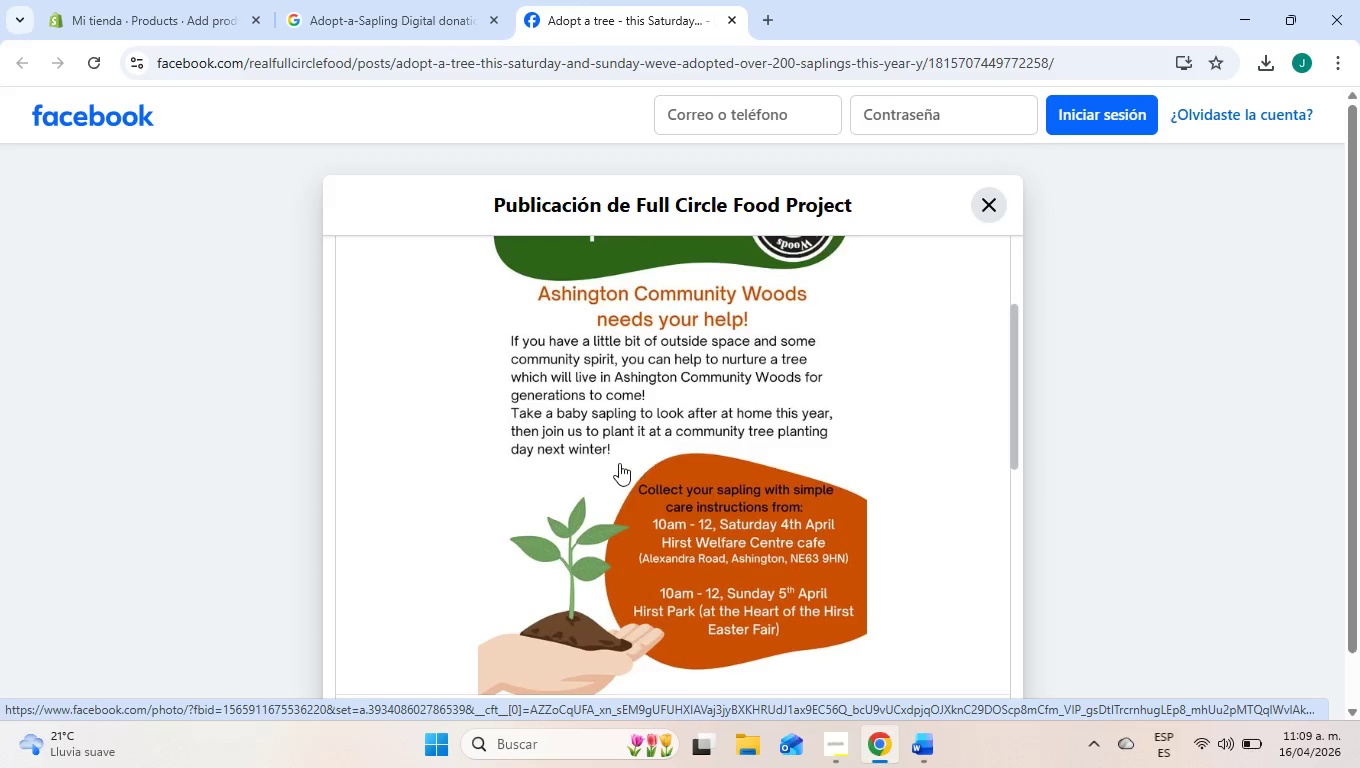 
wait(17.11)
 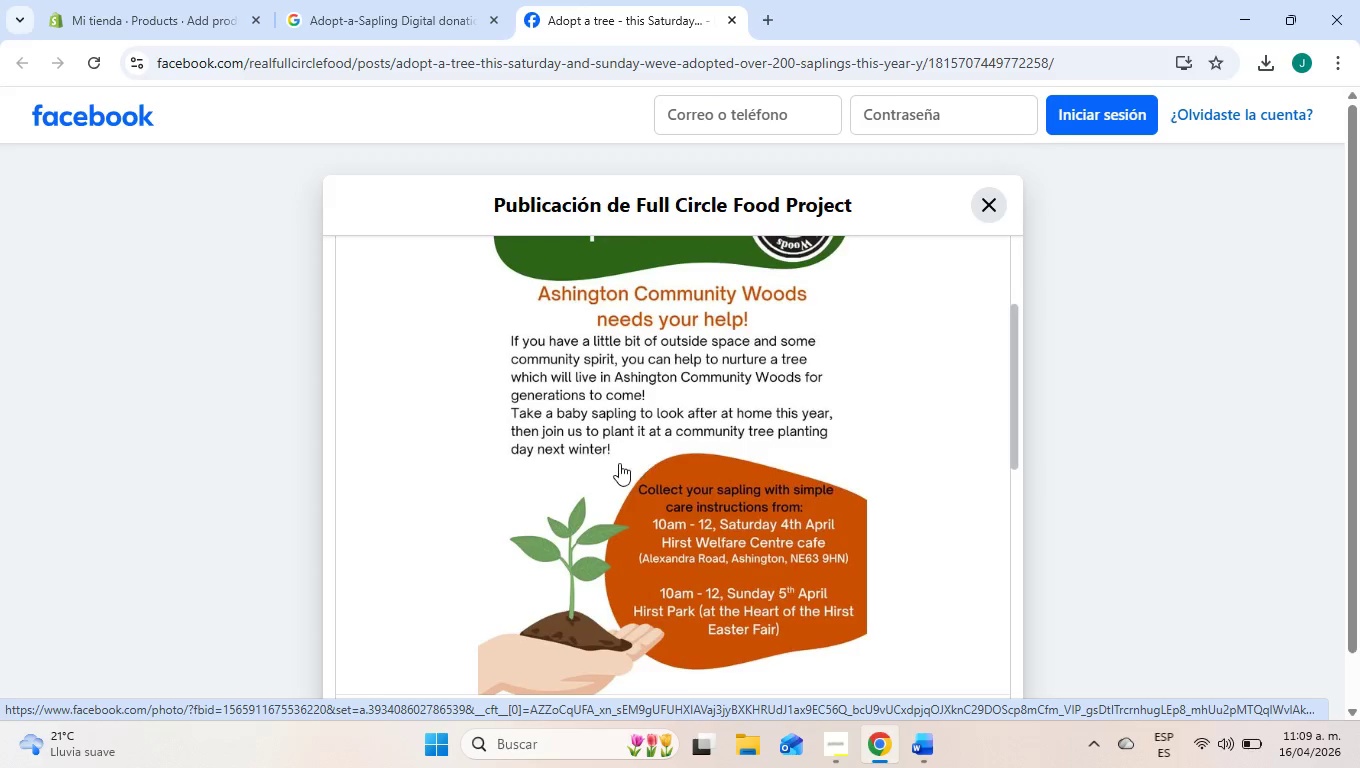 
scroll: coordinate [605, 485], scroll_direction: up, amount: 3.0
 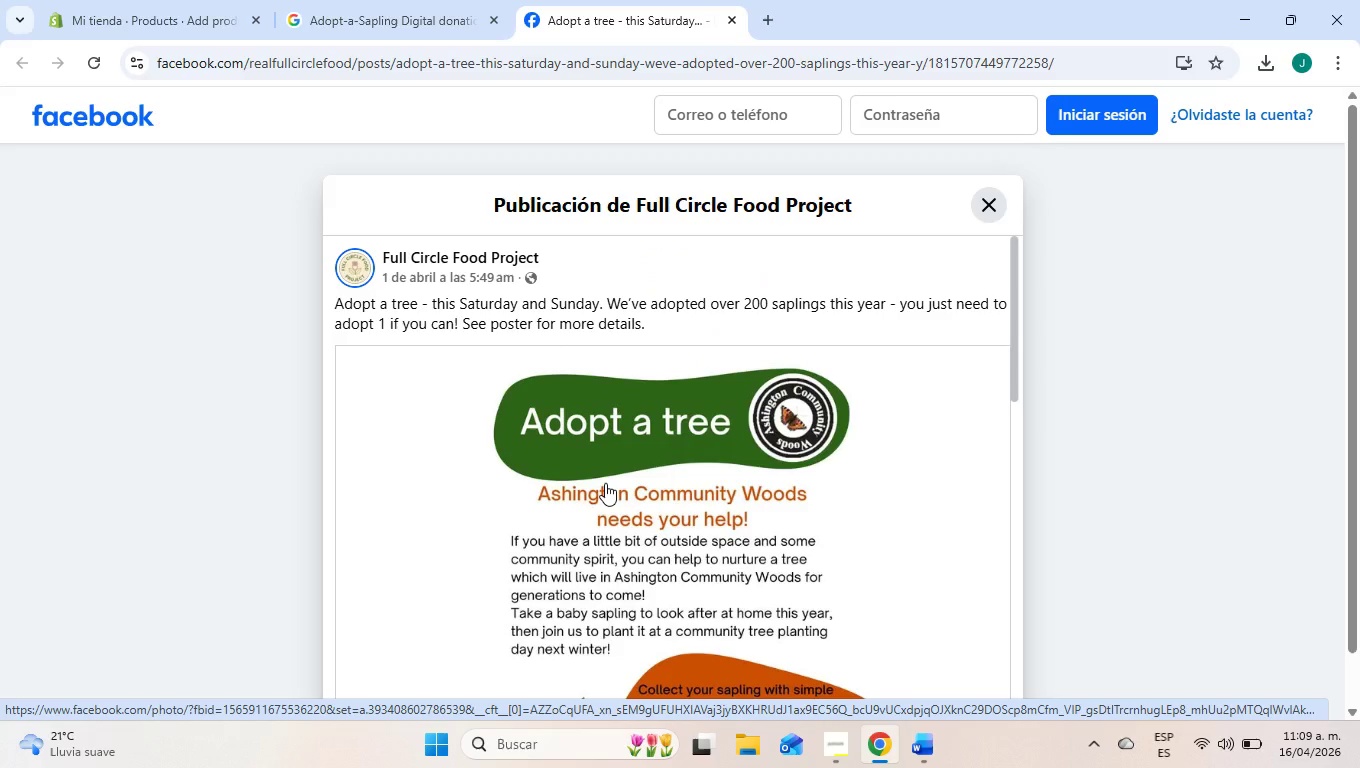 
scroll: coordinate [605, 483], scroll_direction: down, amount: 2.0
 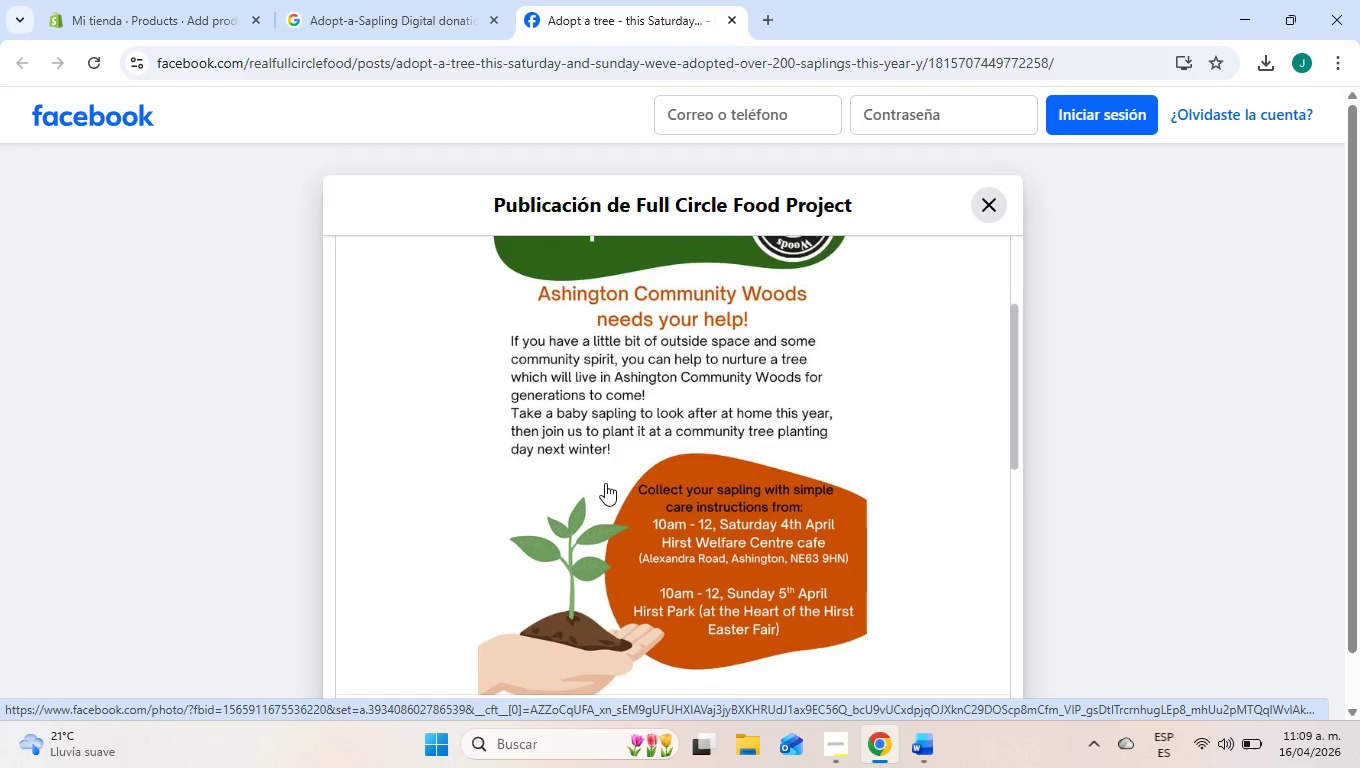 
scroll: coordinate [605, 483], scroll_direction: up, amount: 1.0
 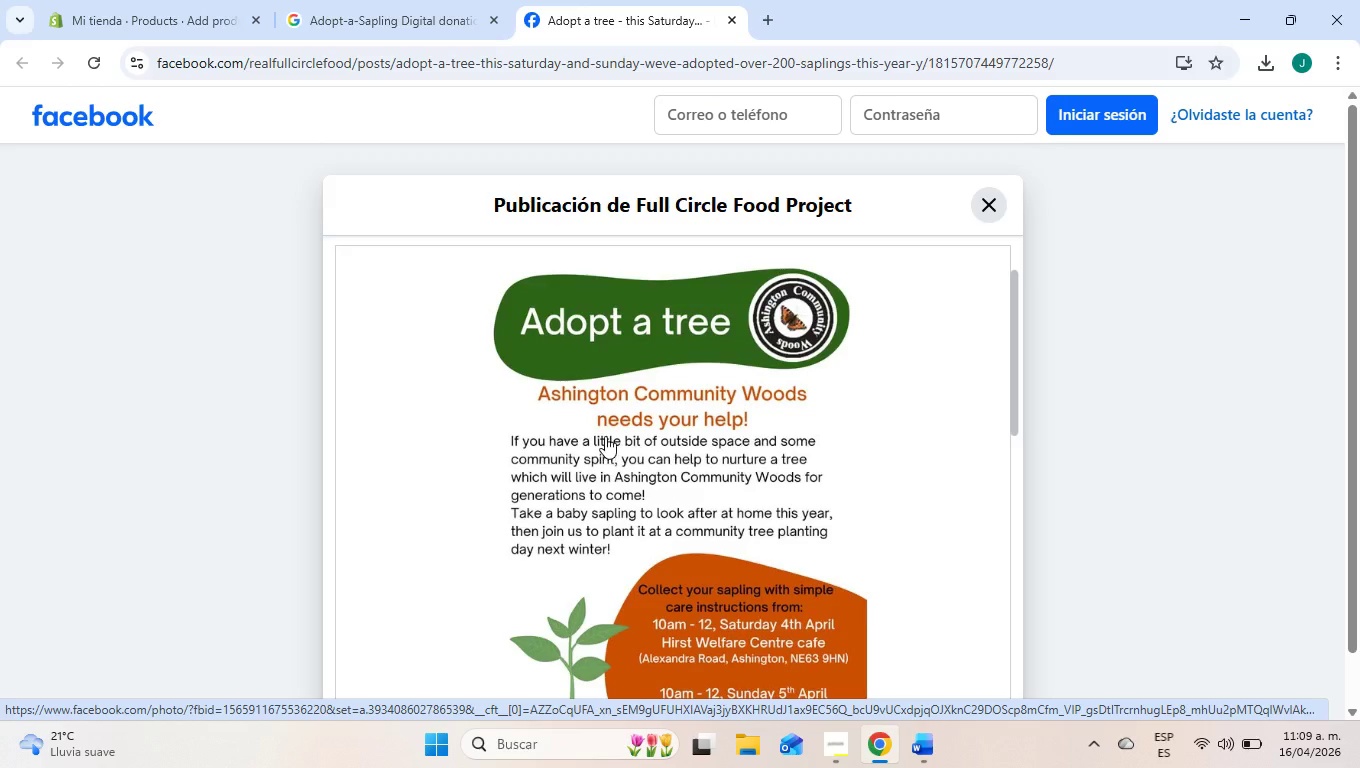 
right_click([605, 436])
 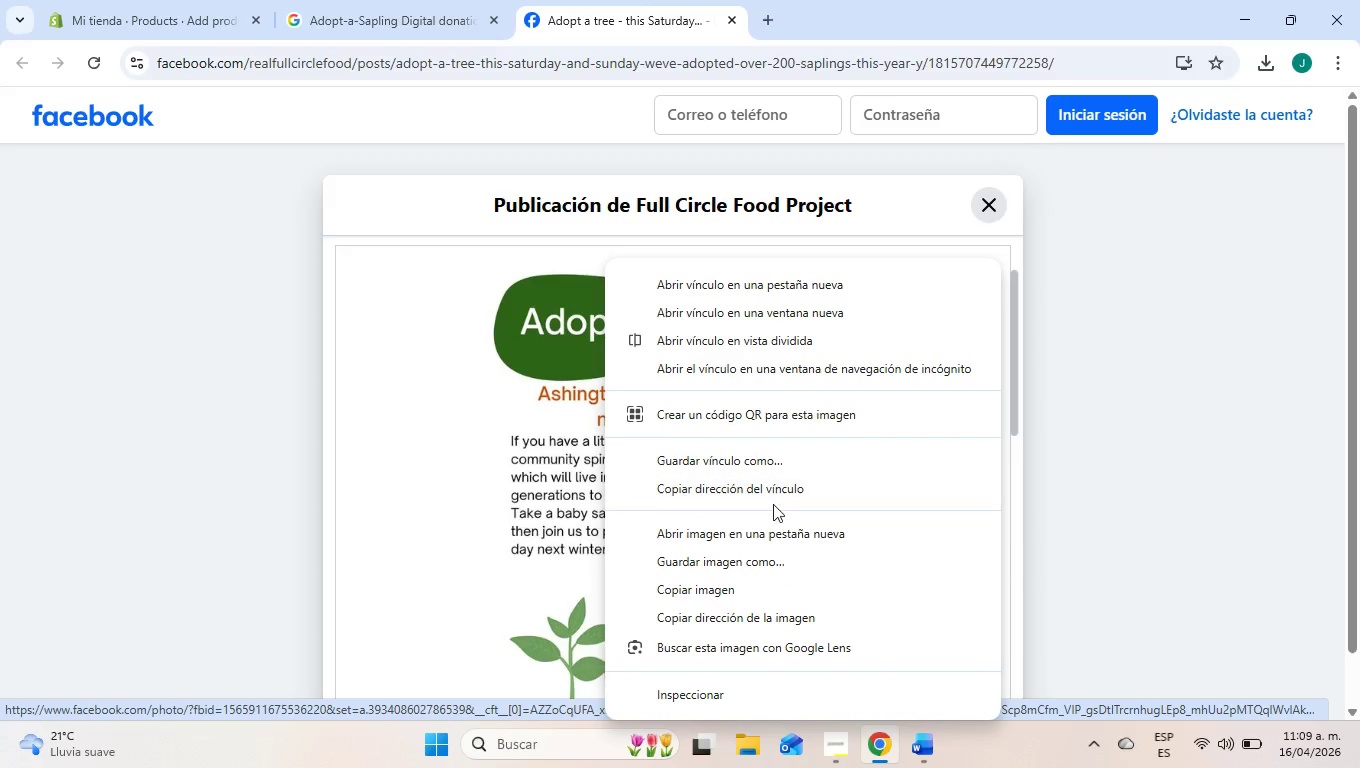 
wait(5.02)
 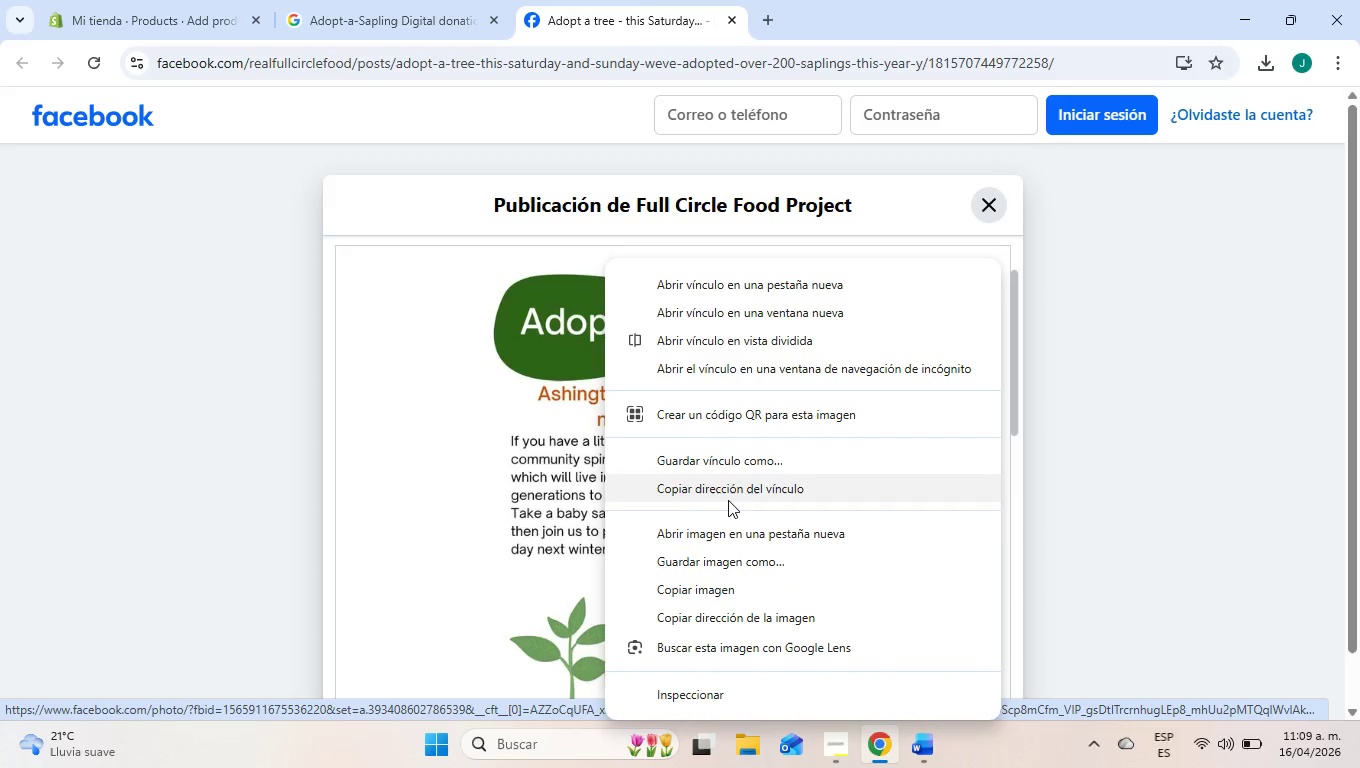 
left_click([399, 0])
 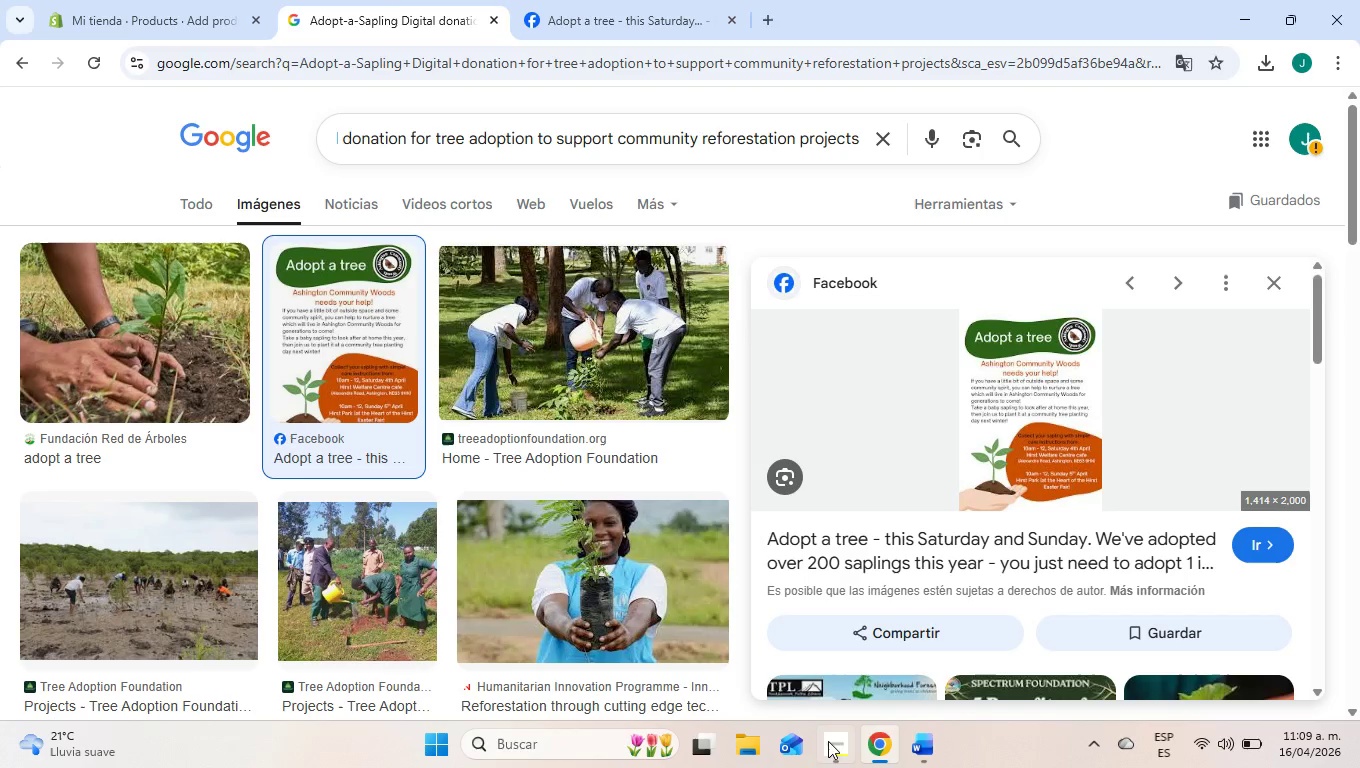 
left_click([829, 744])